 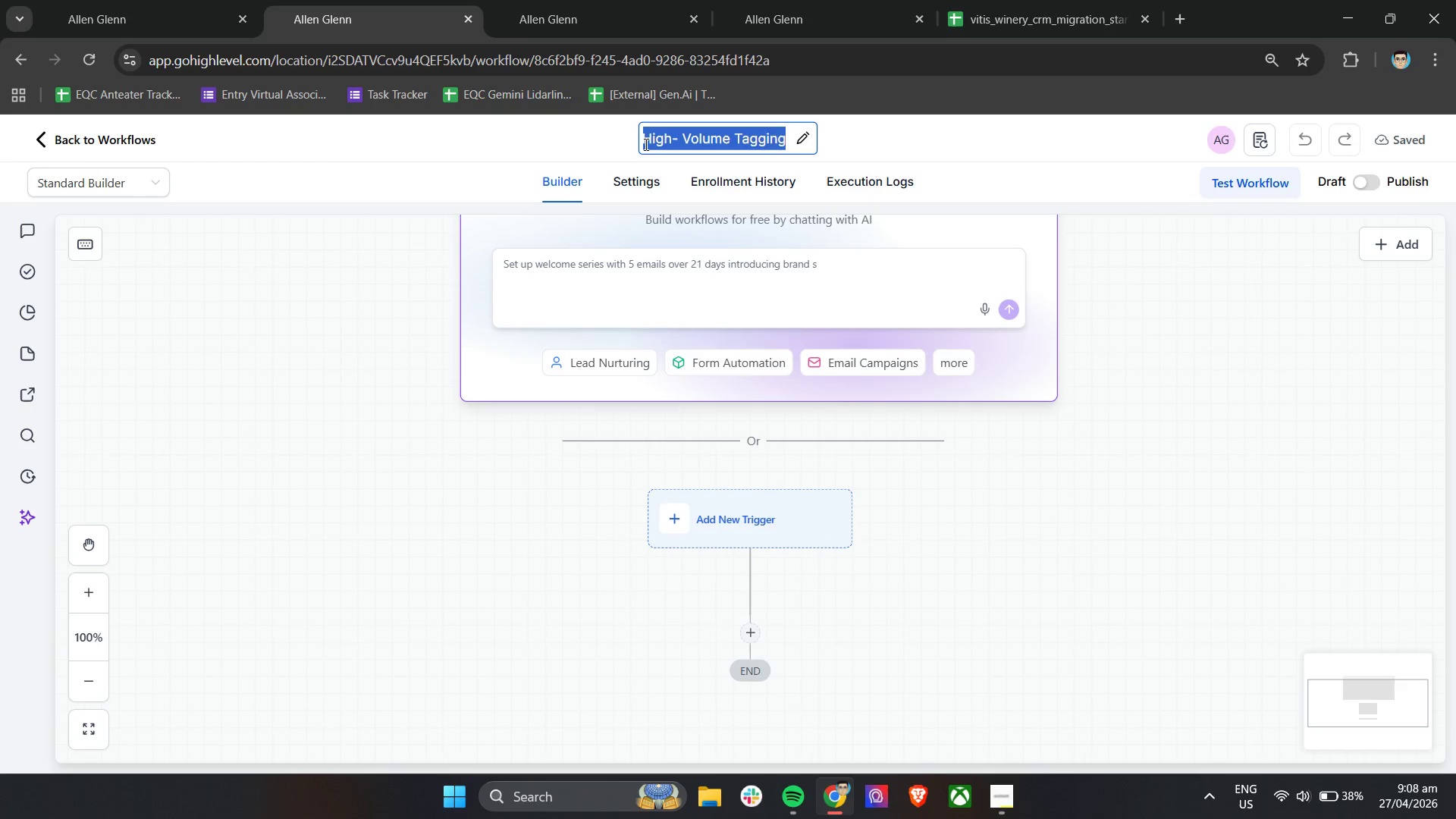 
left_click([643, 140])
 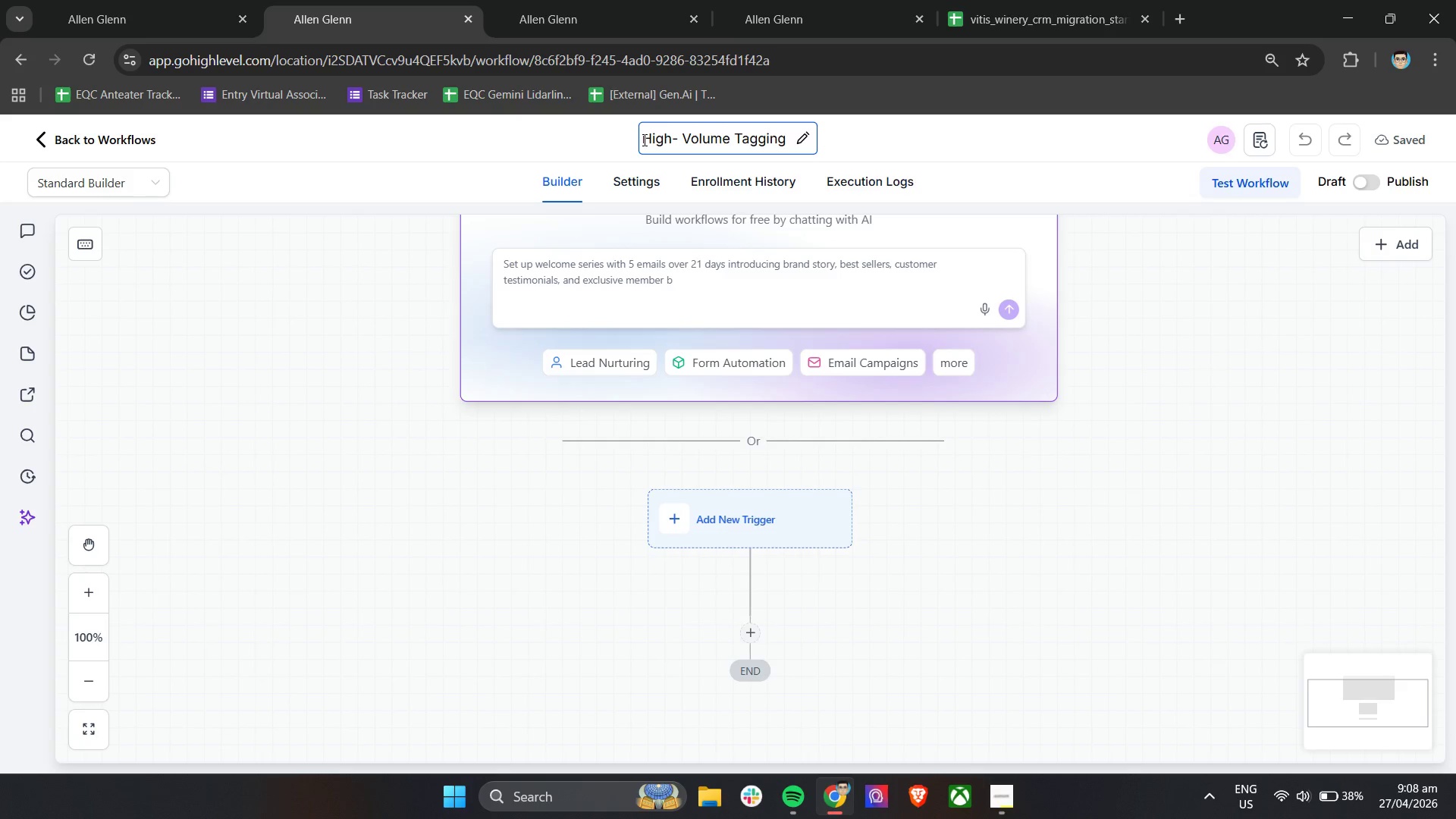 
type(VOV)
key(Backspace)
type(C - )
 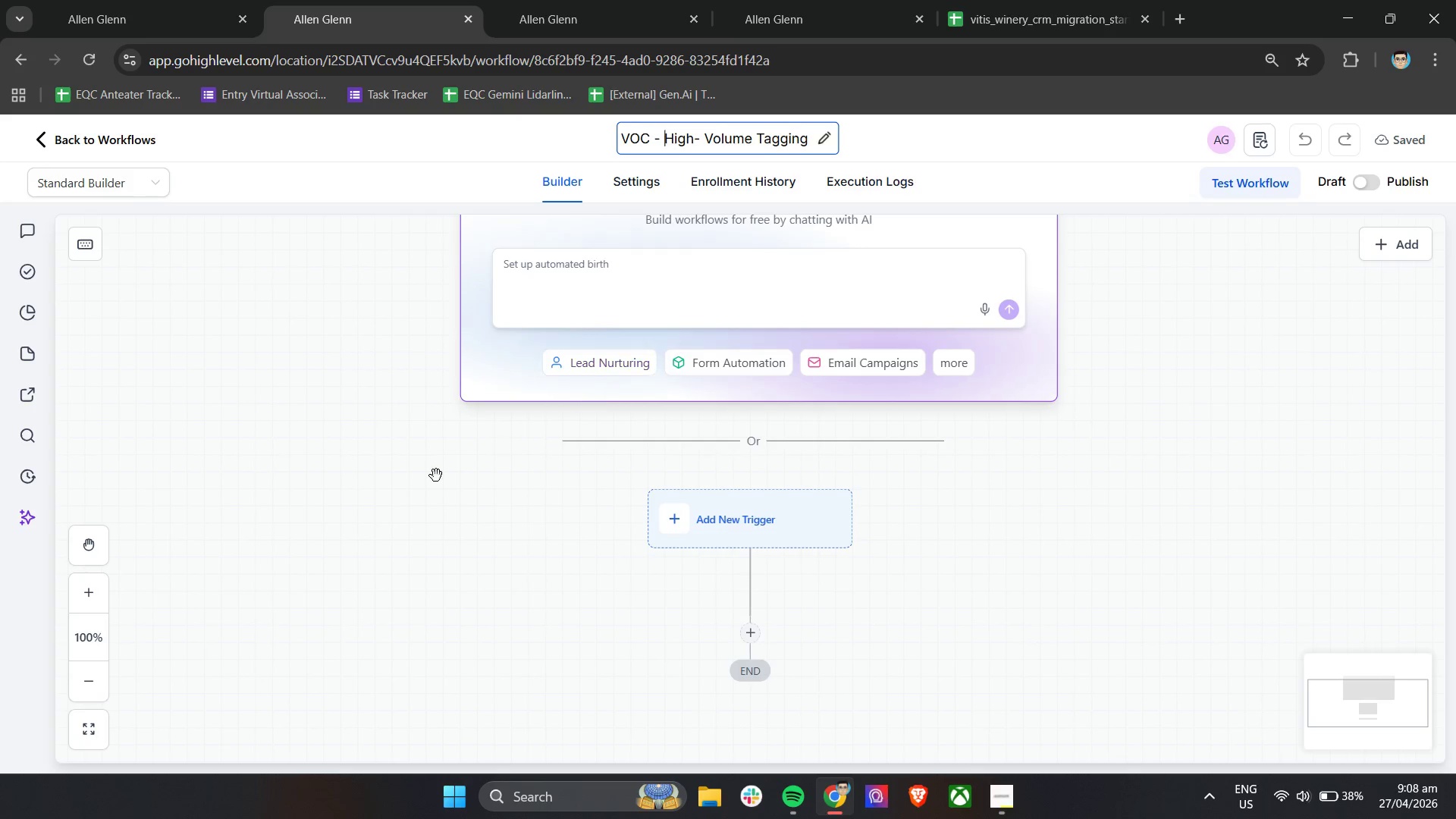 
left_click([422, 492])
 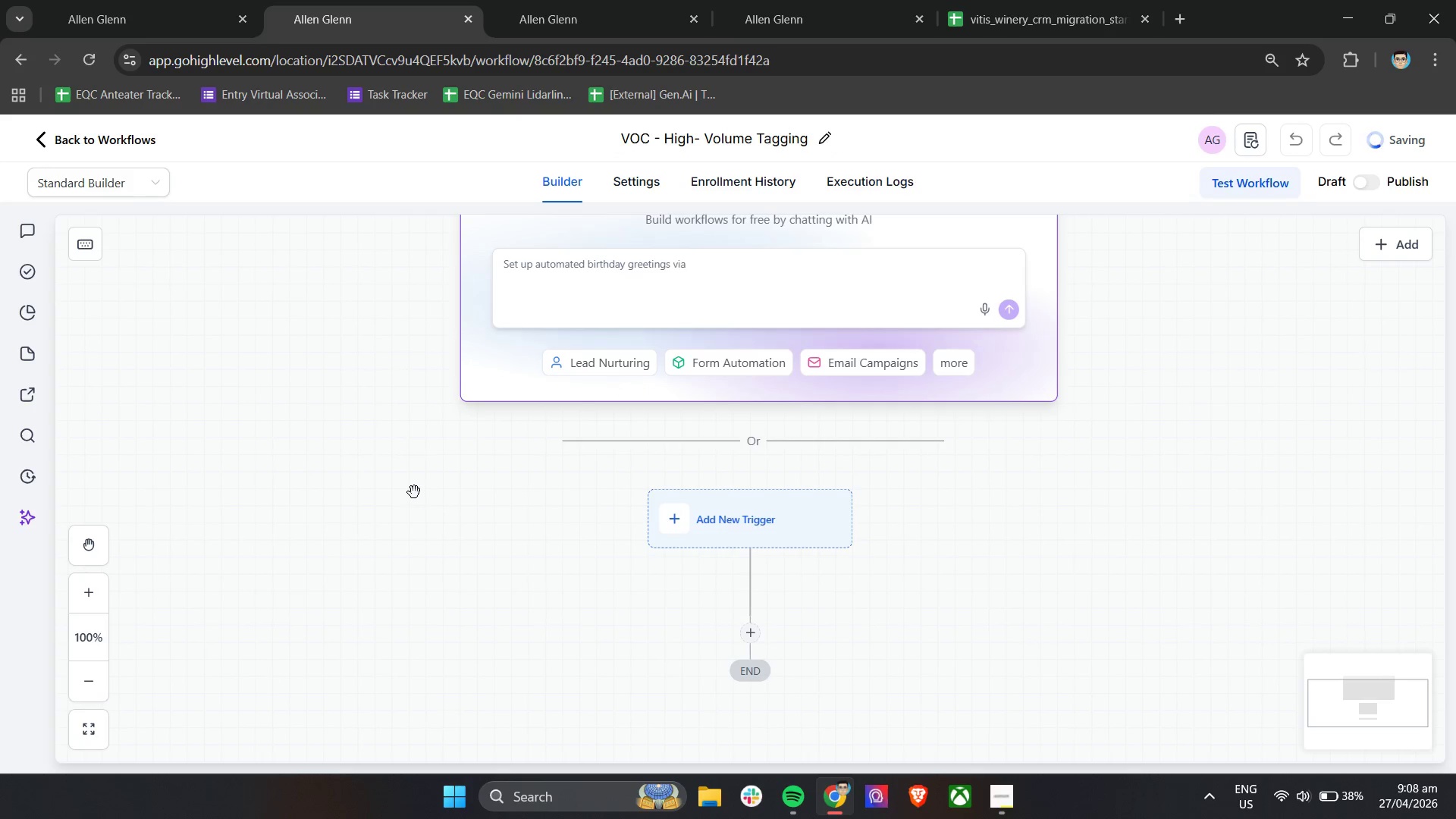 
scroll: coordinate [414, 492], scroll_direction: down, amount: 3.0
 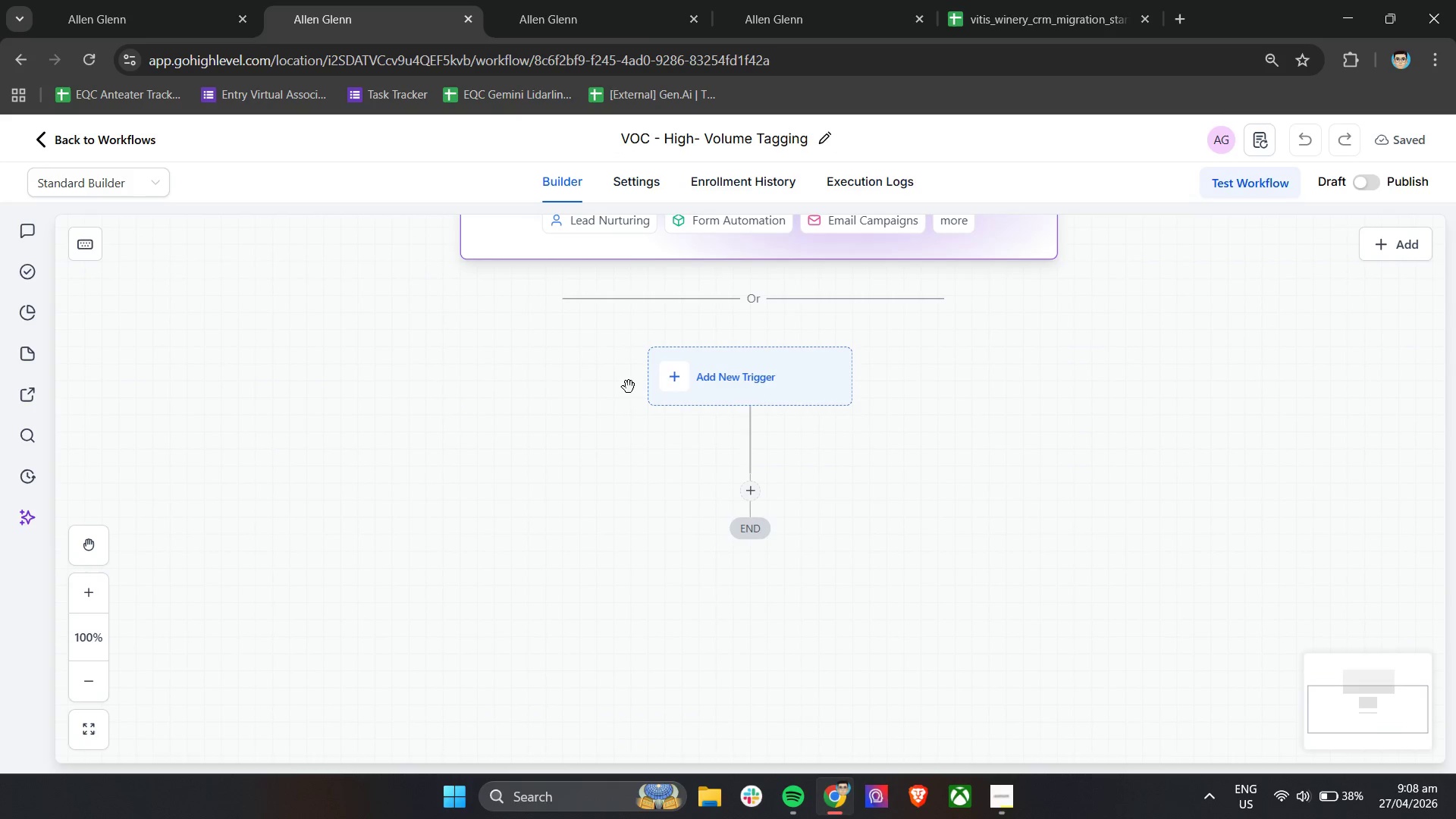 
left_click([730, 384])
 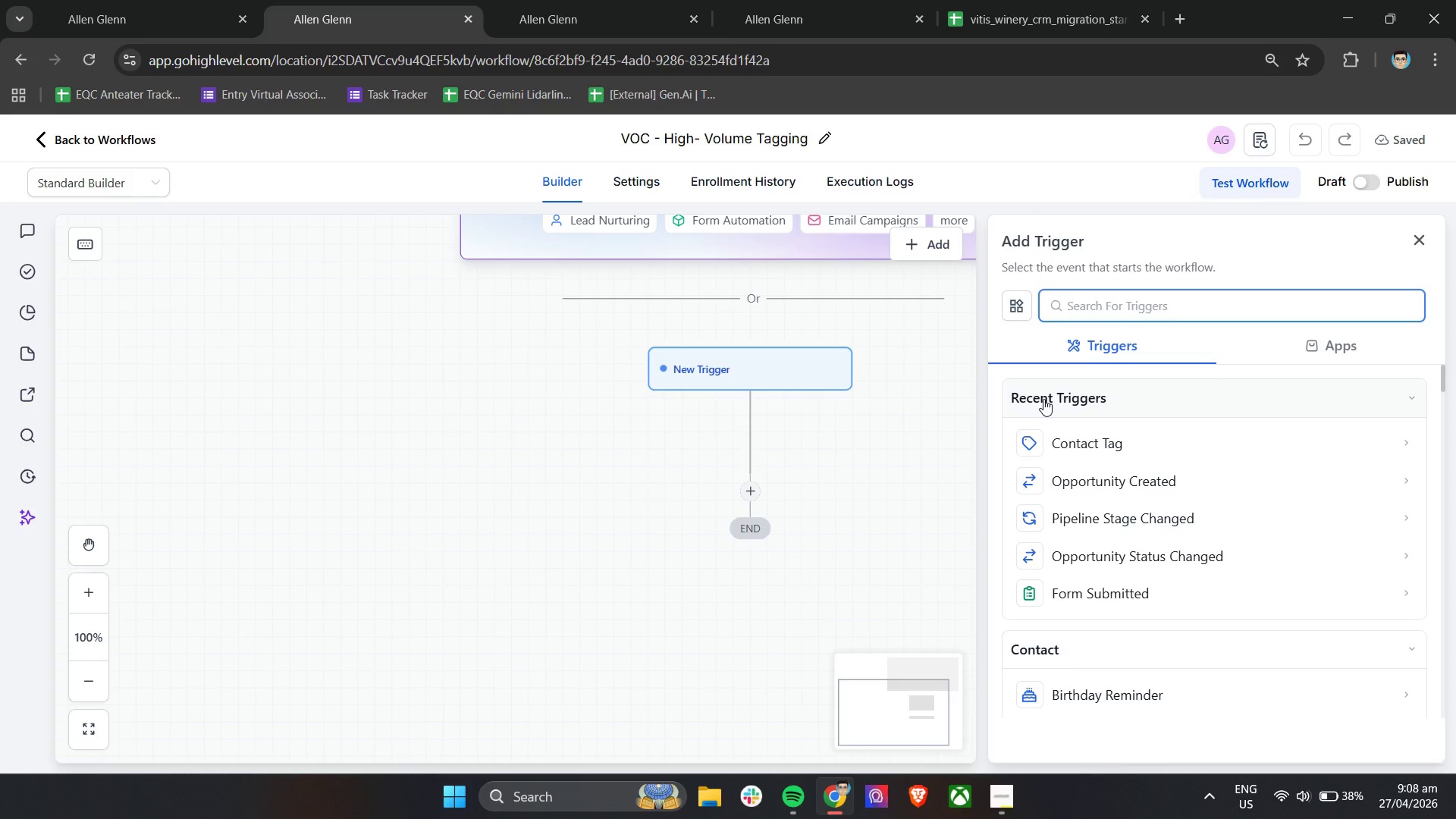 
wait(5.44)
 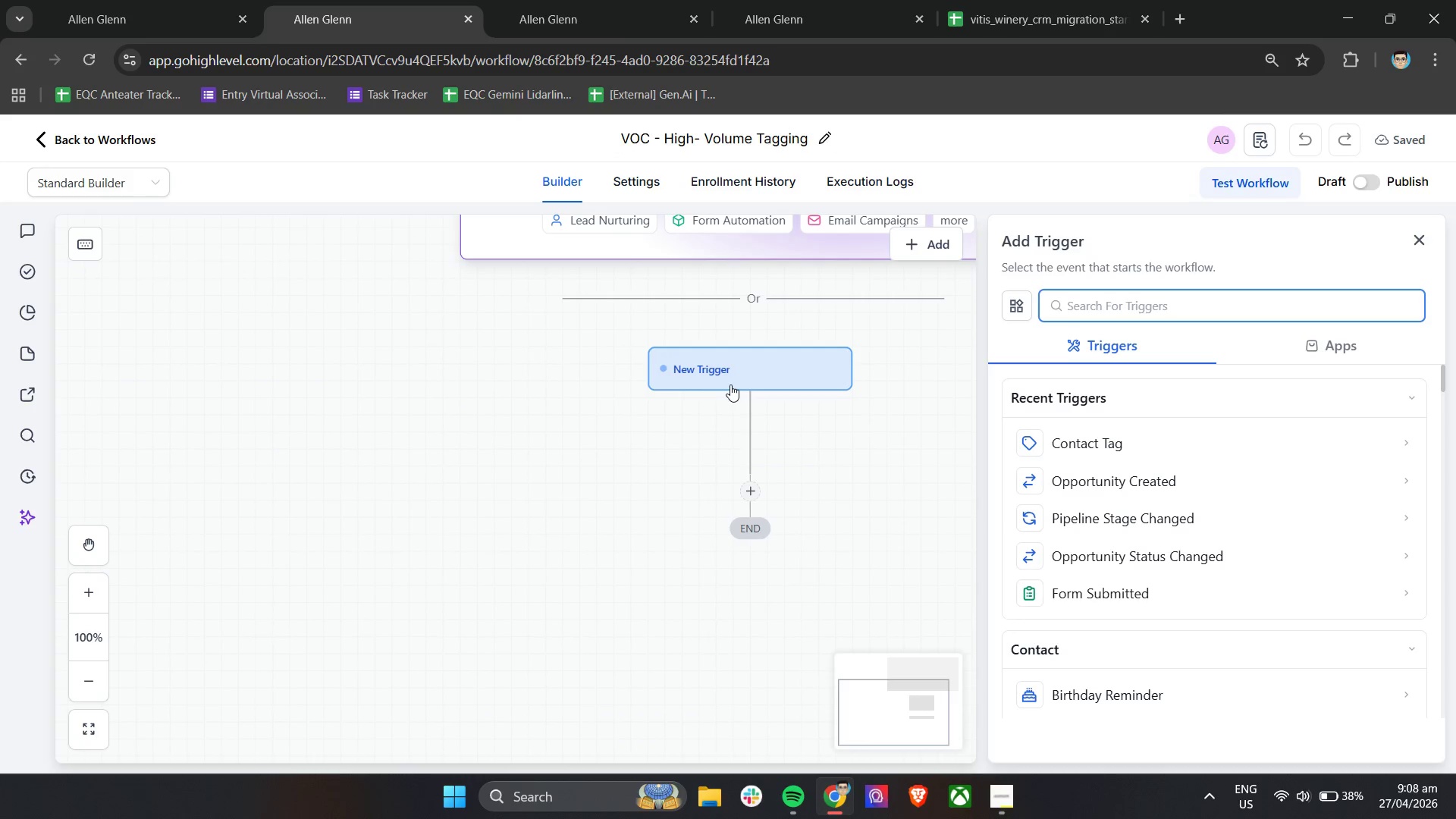 
scroll: coordinate [1107, 494], scroll_direction: down, amount: 4.0
 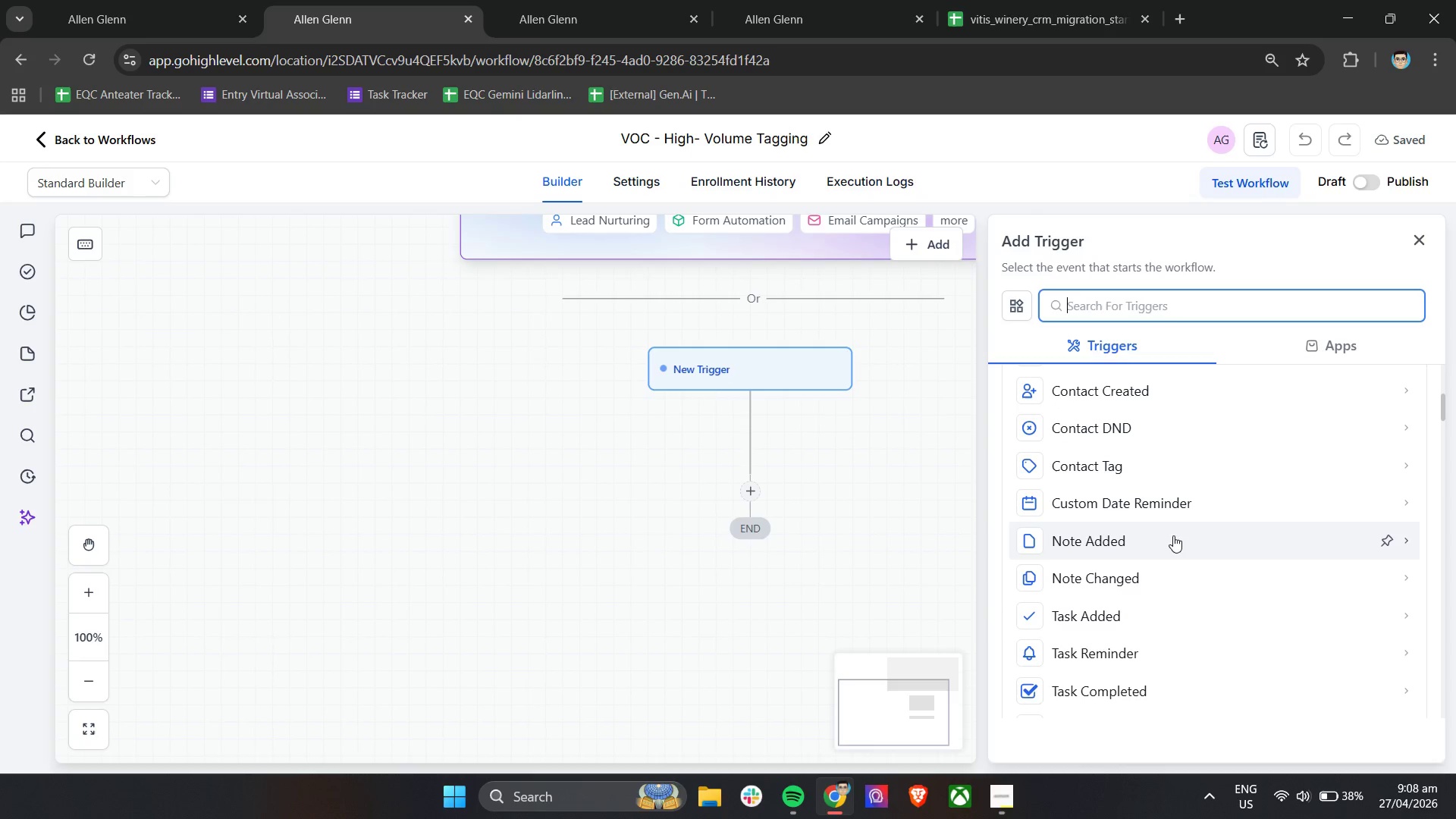 
left_click([1128, 393])
 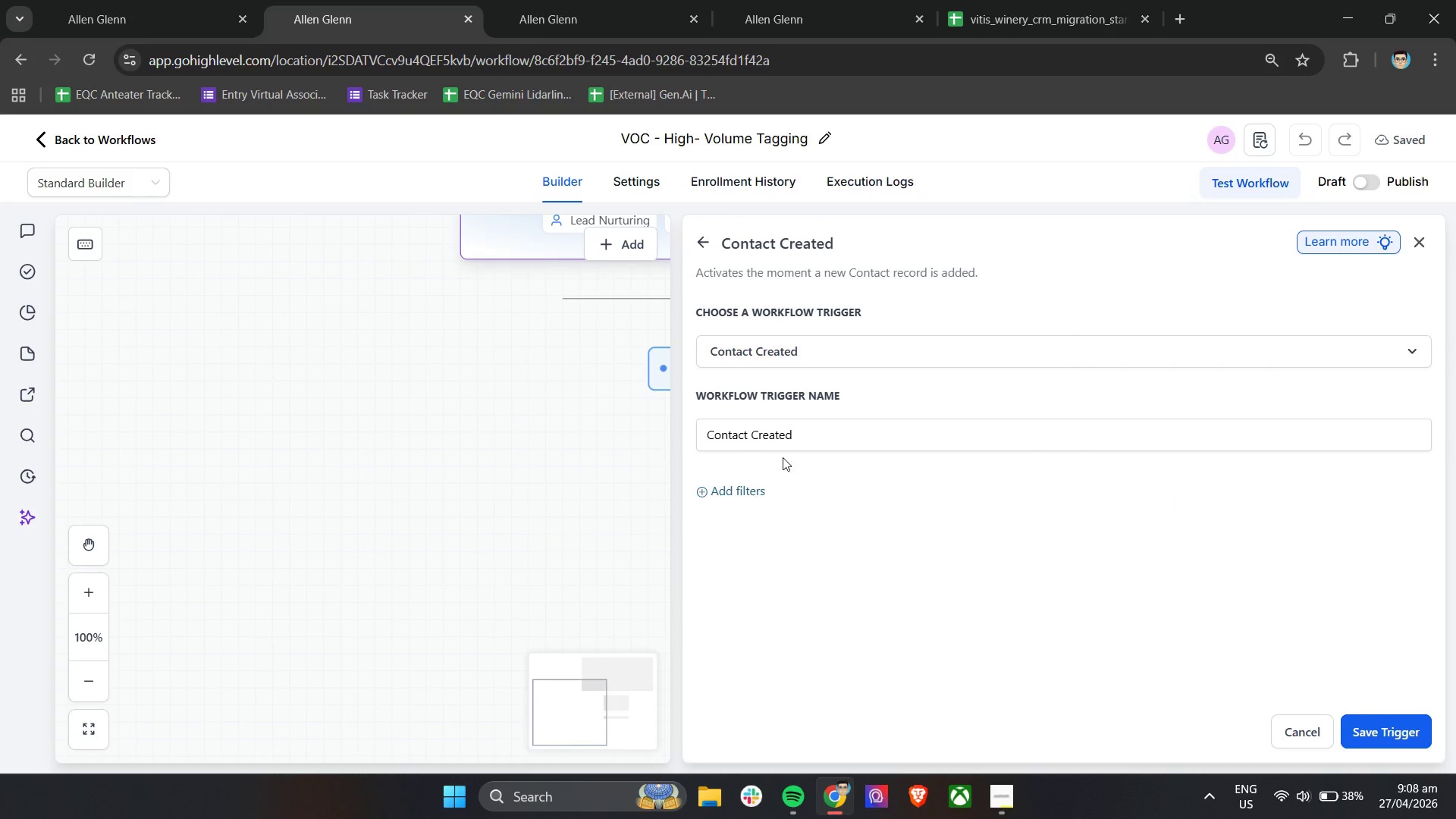 
left_click([775, 437])
 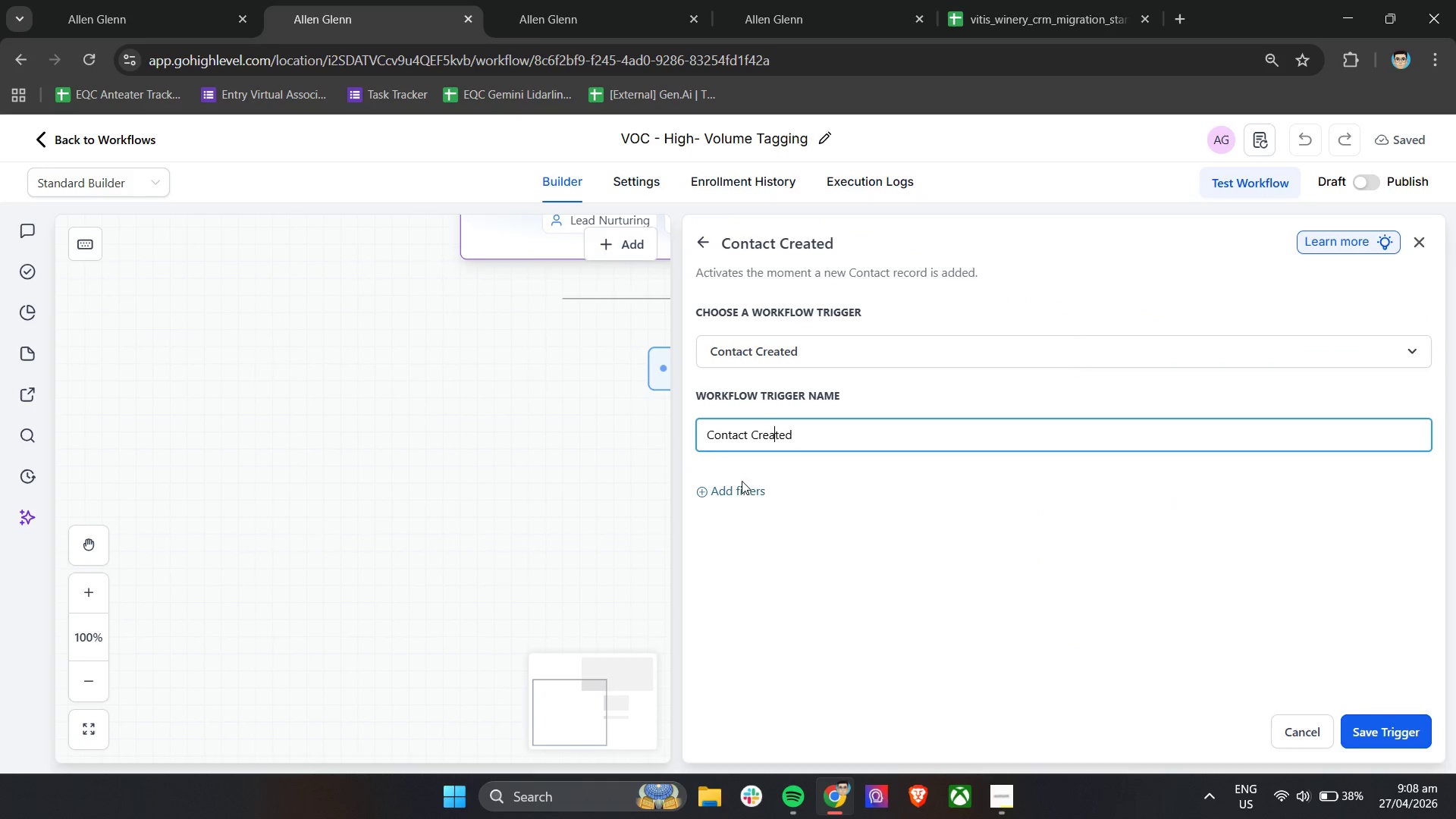 
left_click([739, 483])
 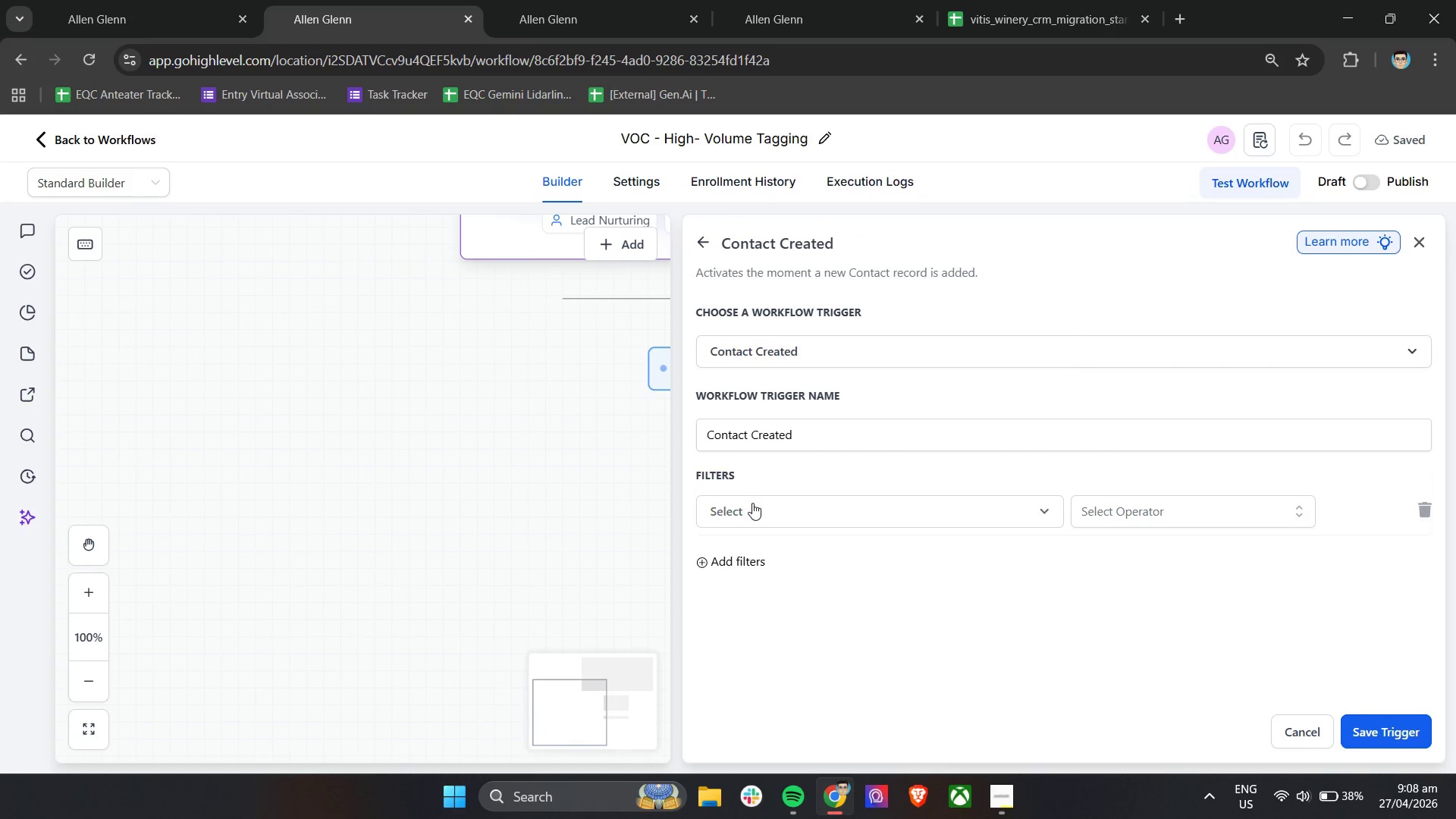 
left_click([753, 507])
 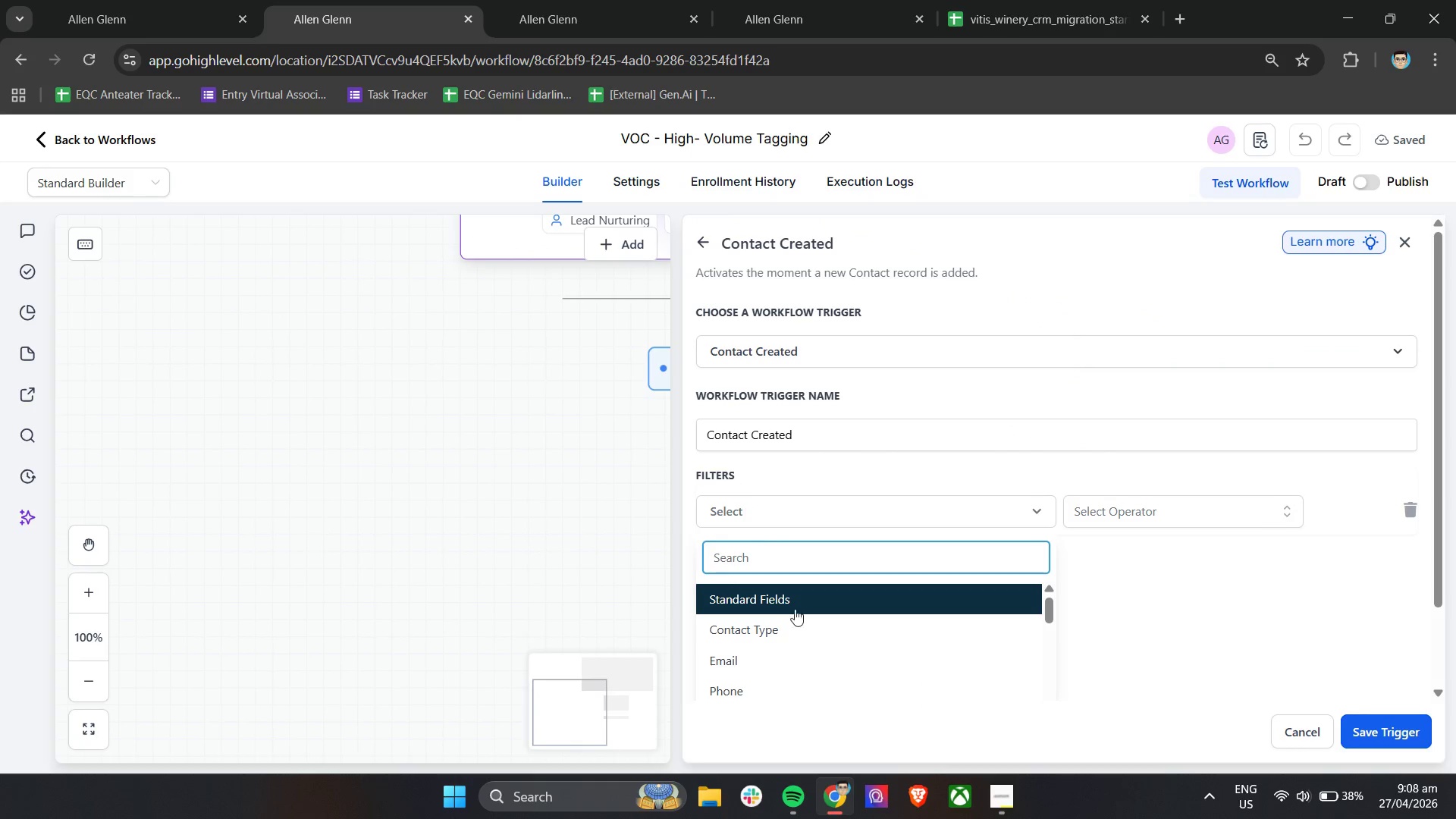 
scroll: coordinate [839, 651], scroll_direction: down, amount: 3.0
 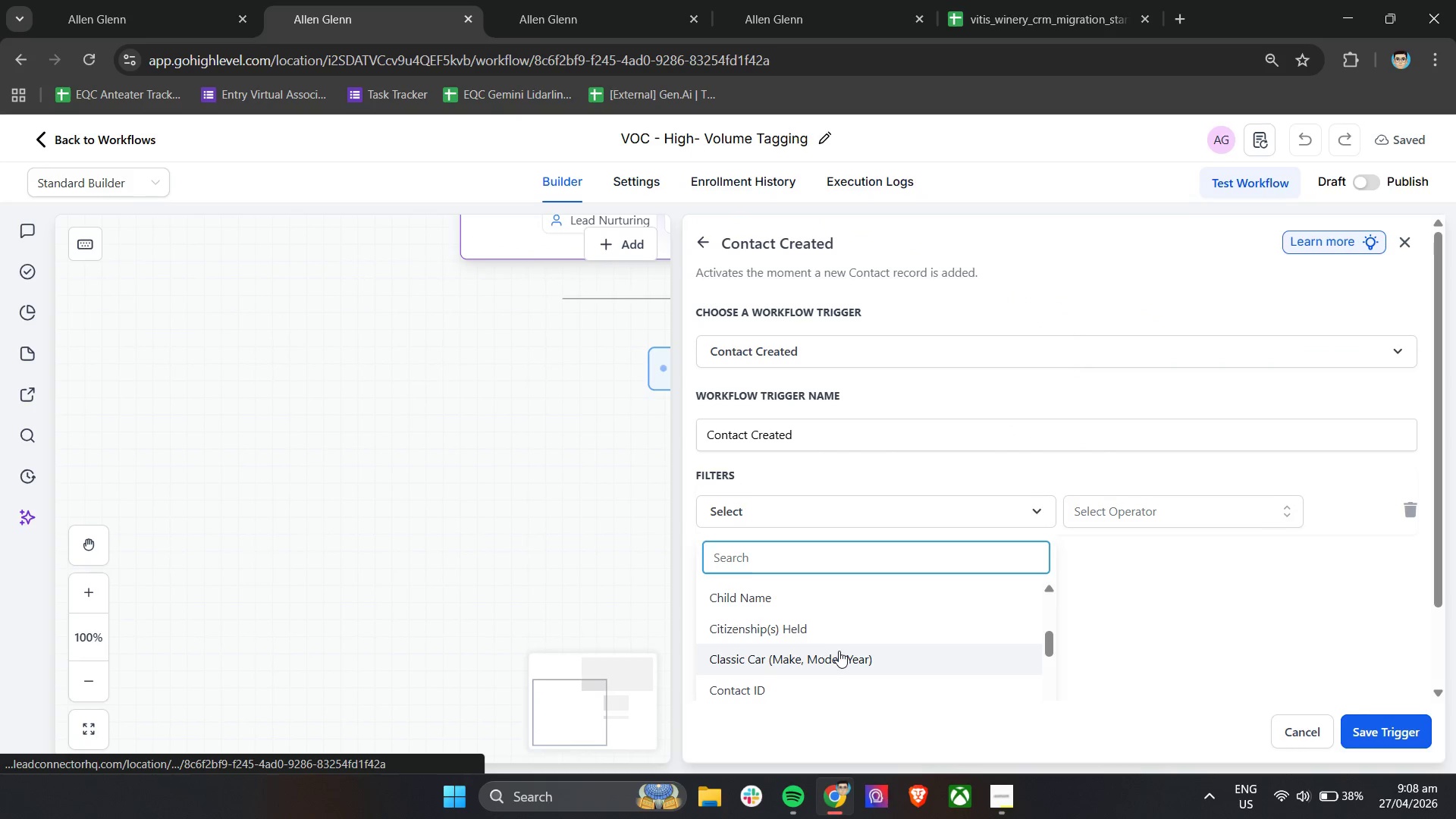 
scroll: coordinate [839, 651], scroll_direction: up, amount: 5.0
 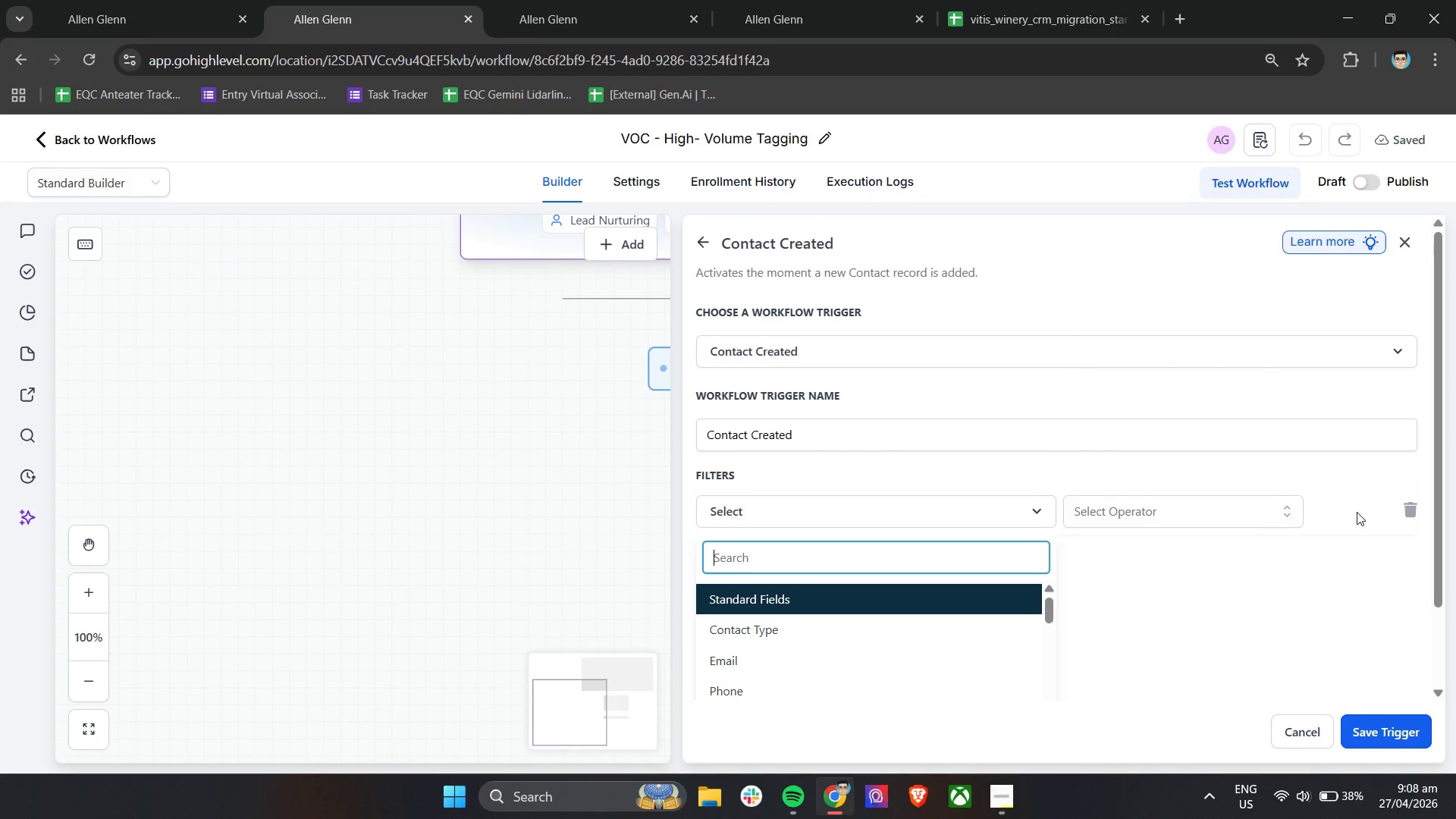 
left_click([1405, 510])
 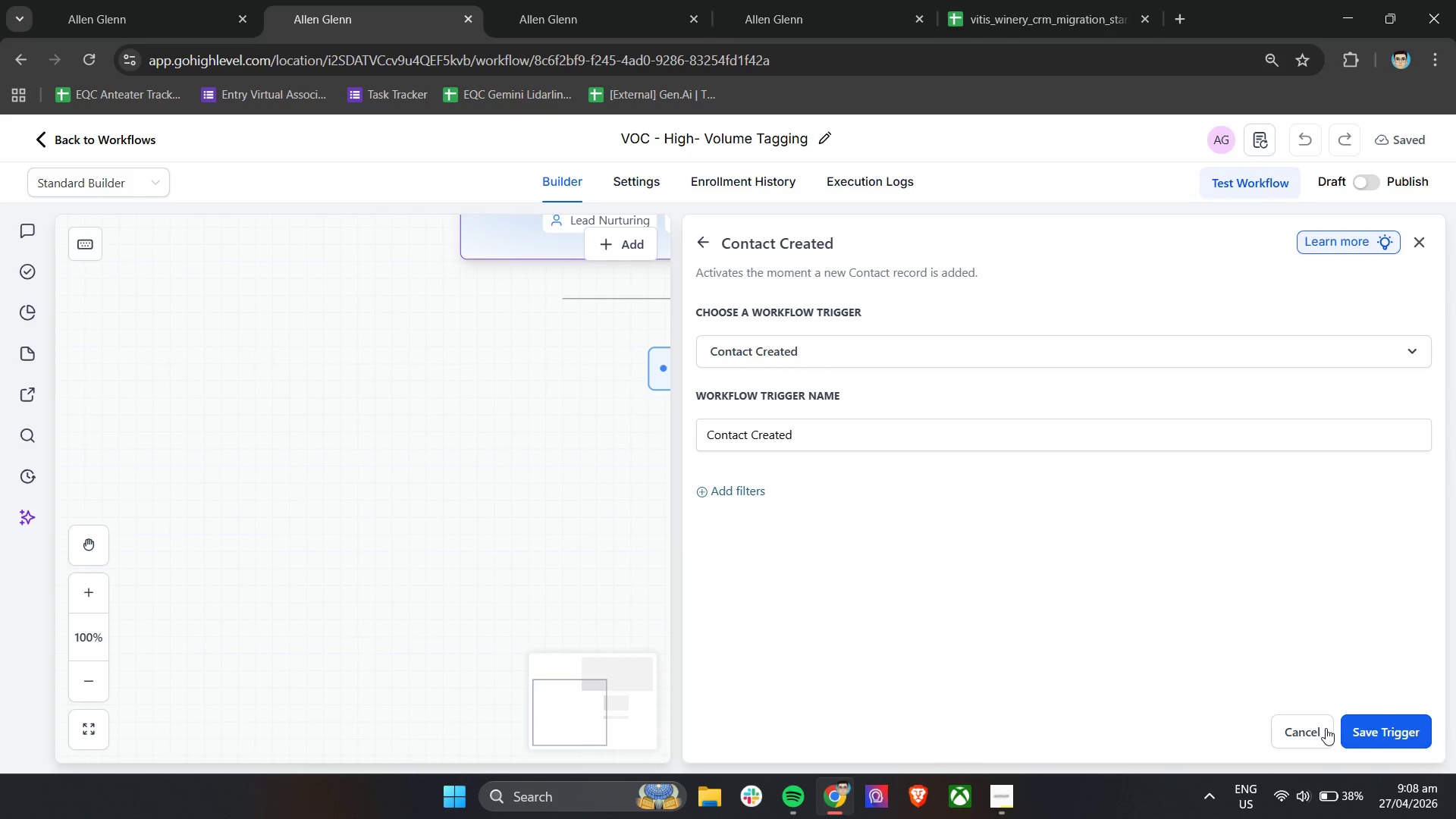 
left_click([1371, 725])
 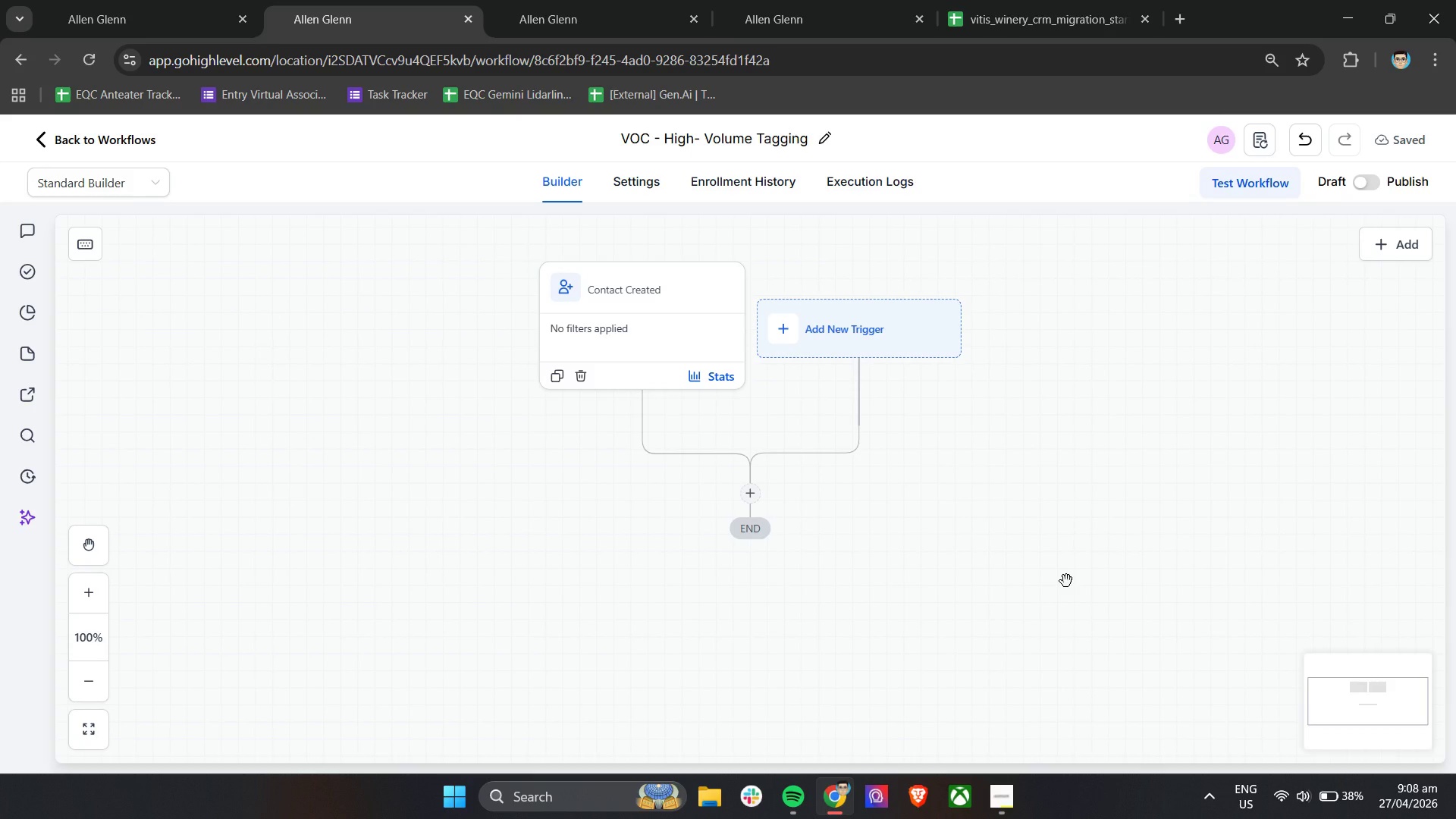 
wait(6.44)
 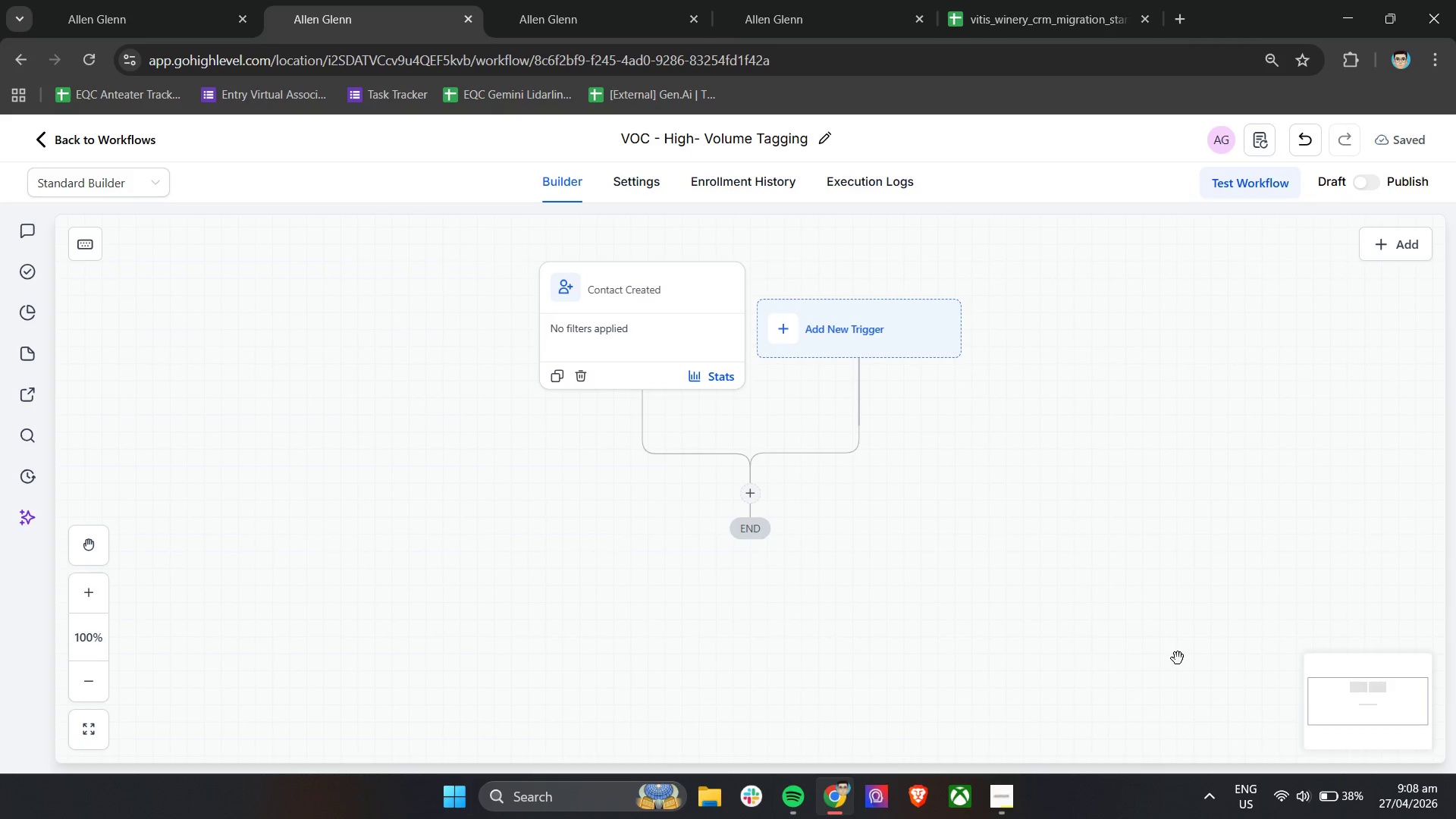 
left_click([746, 496])
 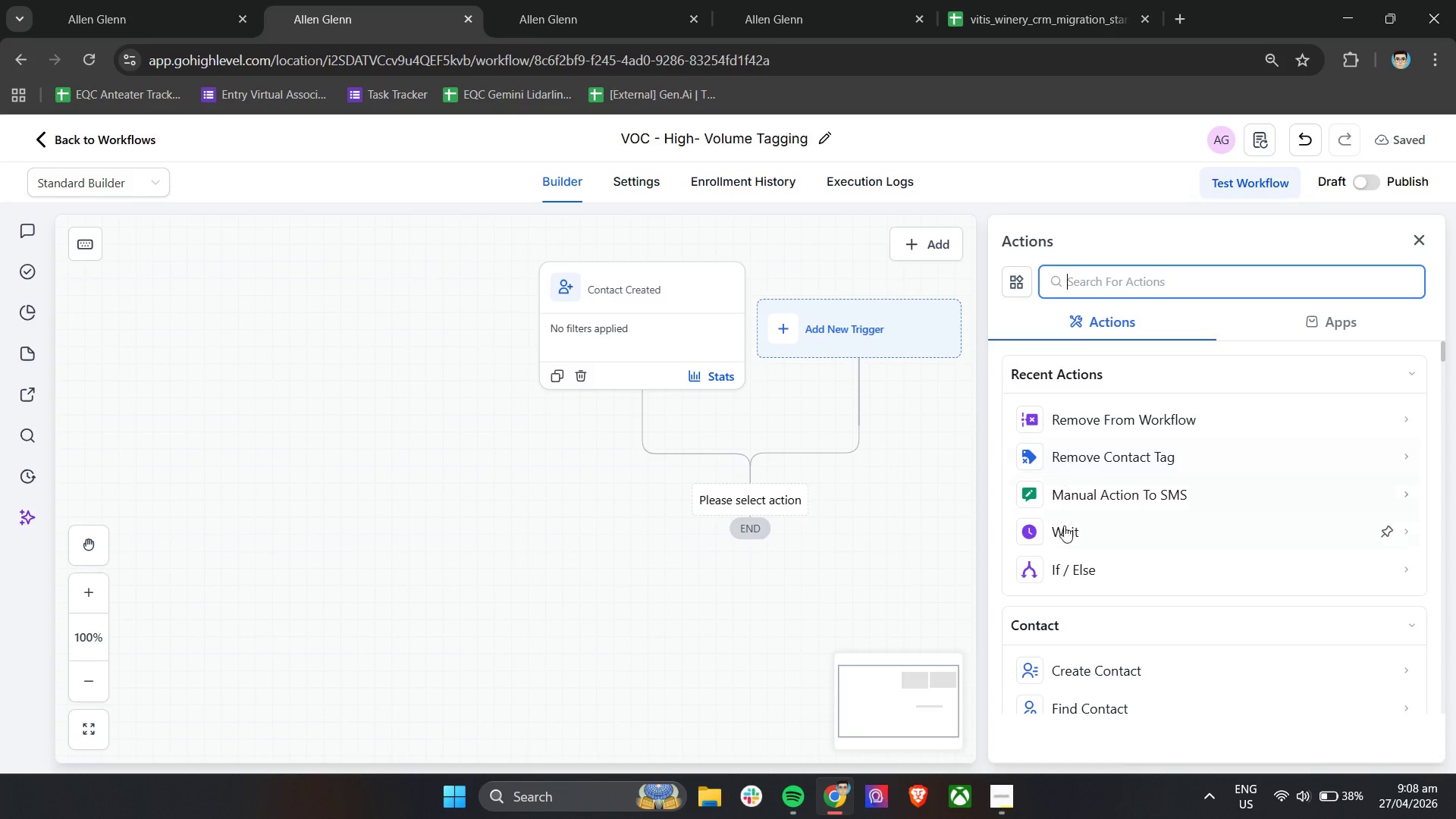 
left_click([1069, 566])
 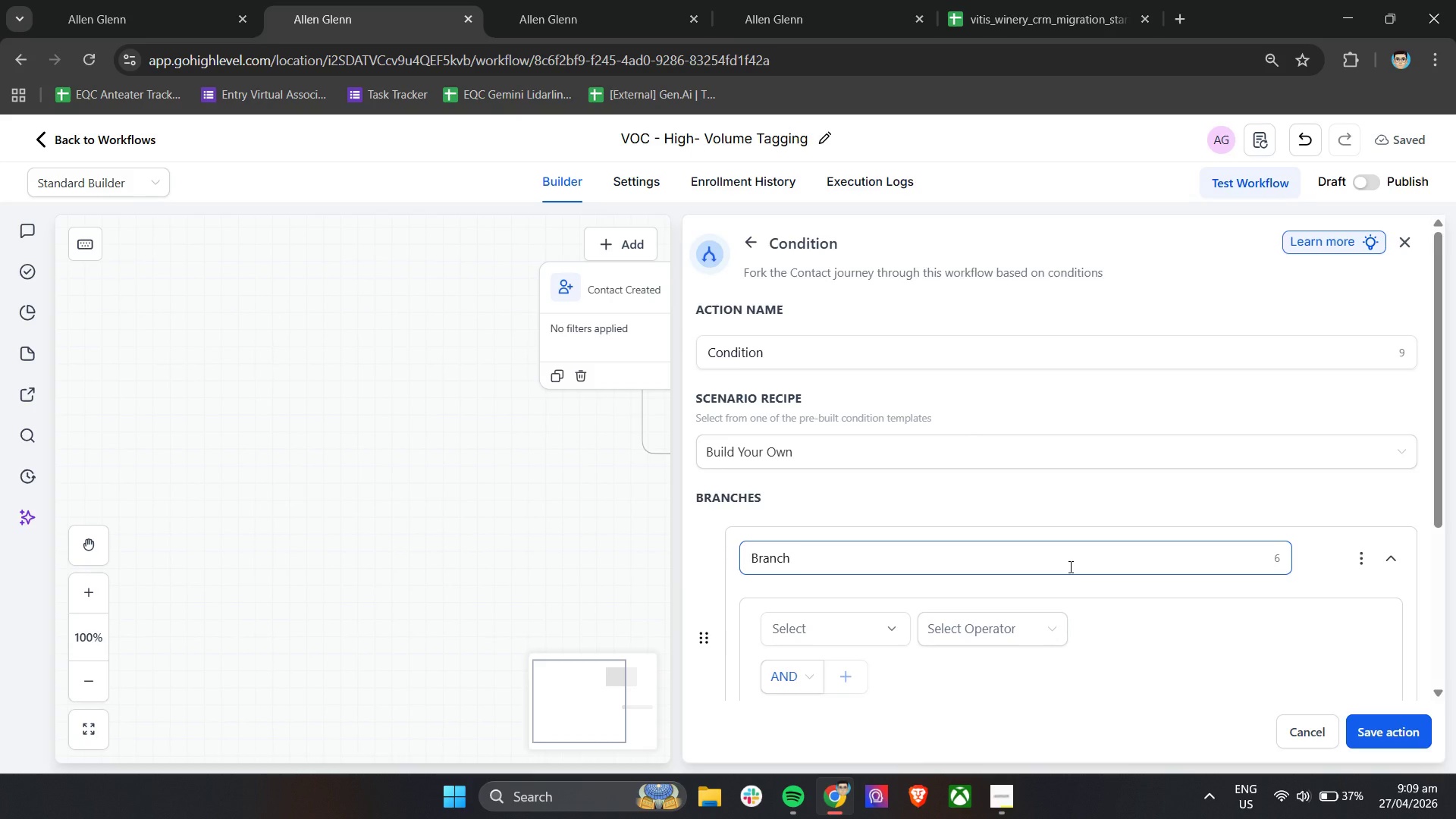 
wait(16.69)
 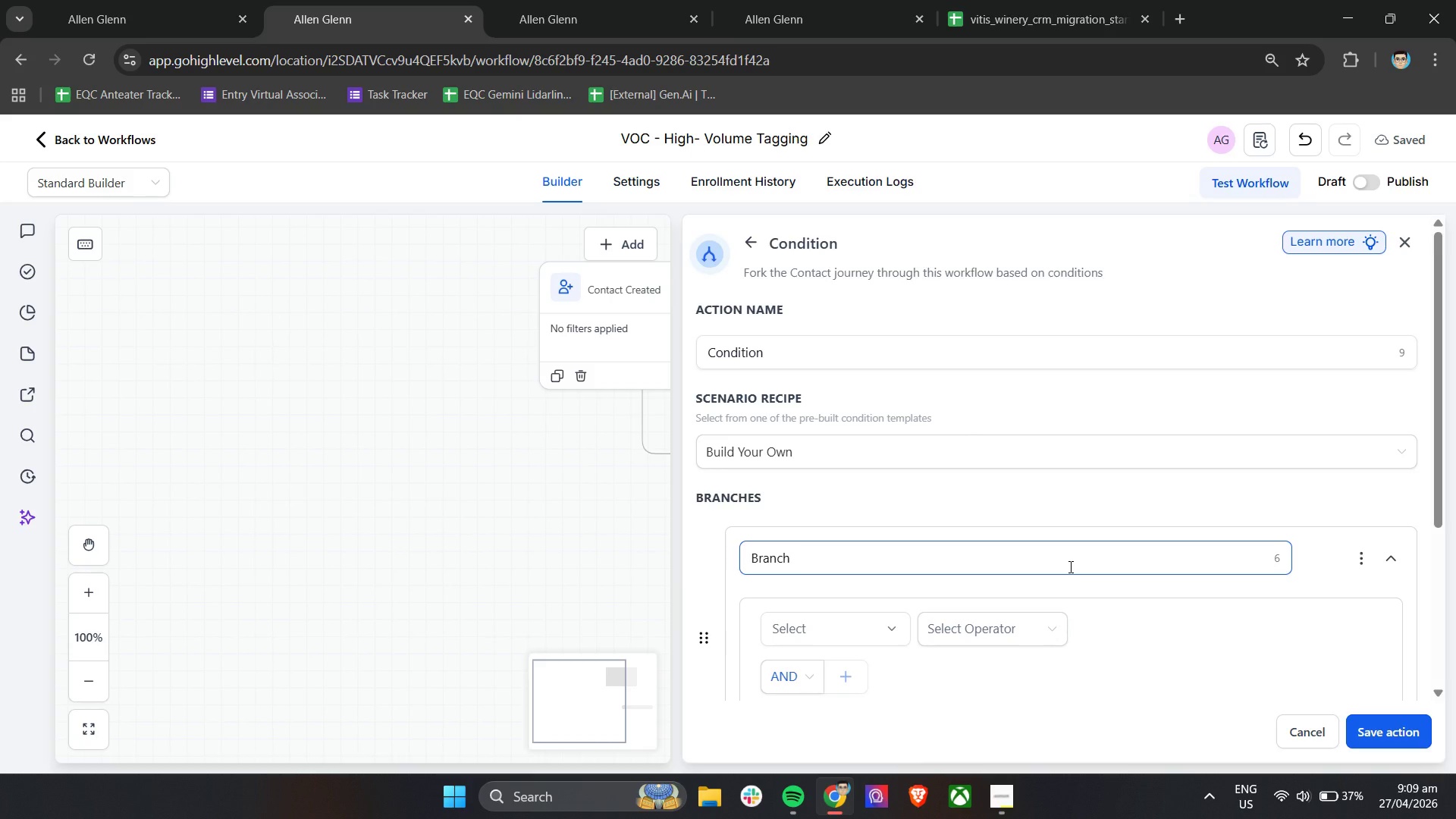 
scroll: coordinate [798, 504], scroll_direction: down, amount: 2.0
 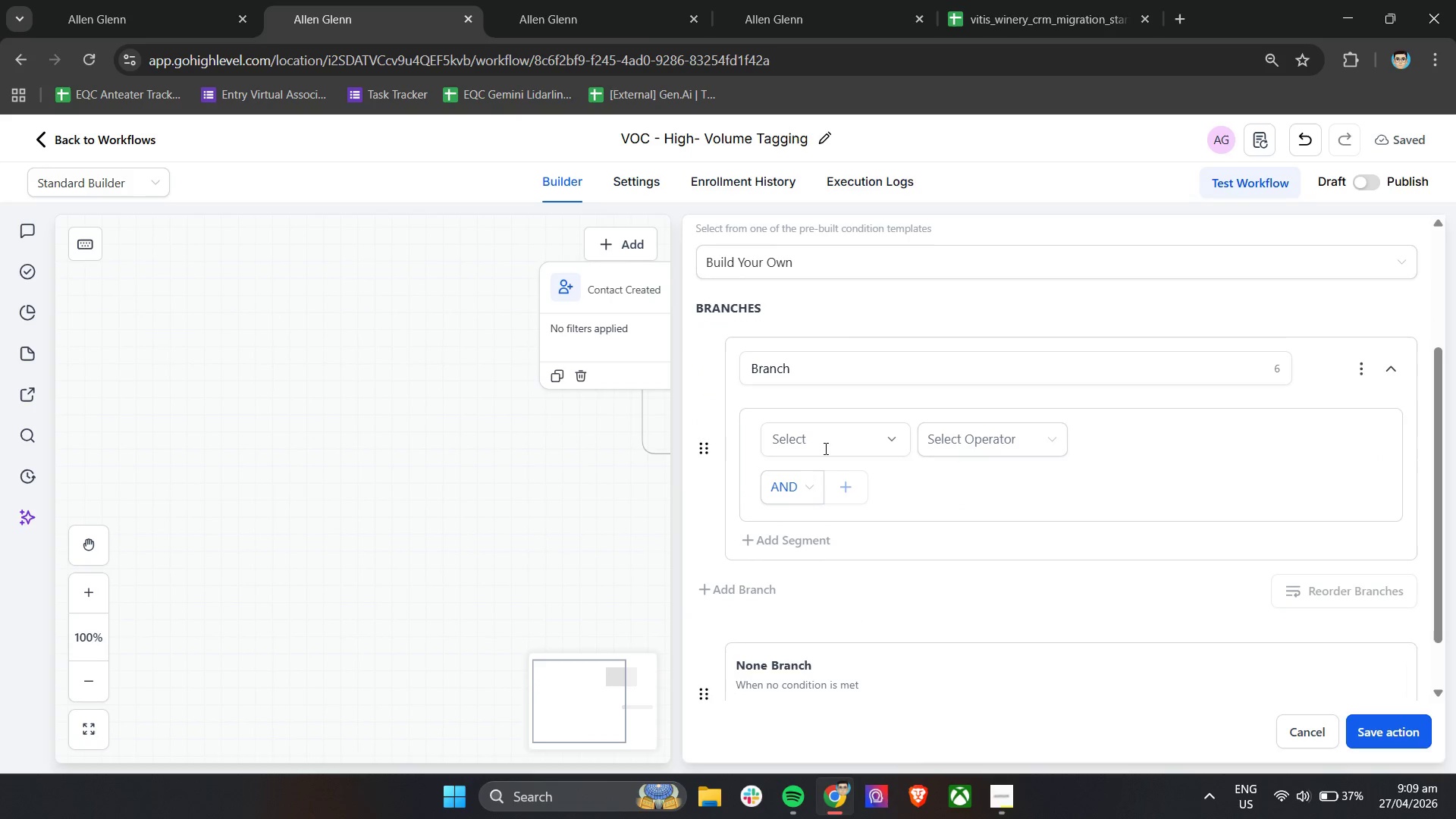 
left_click([824, 441])
 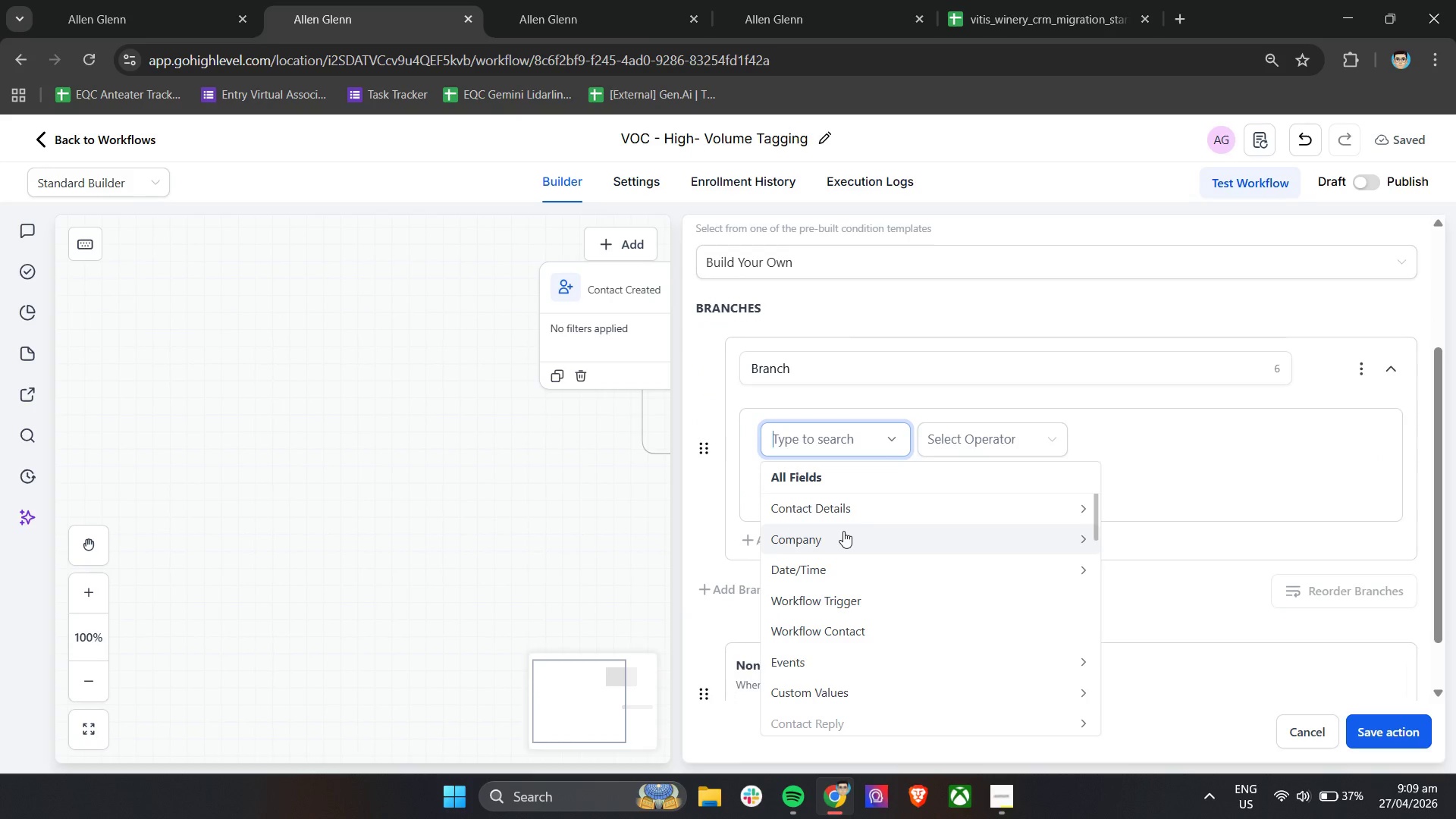 
left_click([858, 505])
 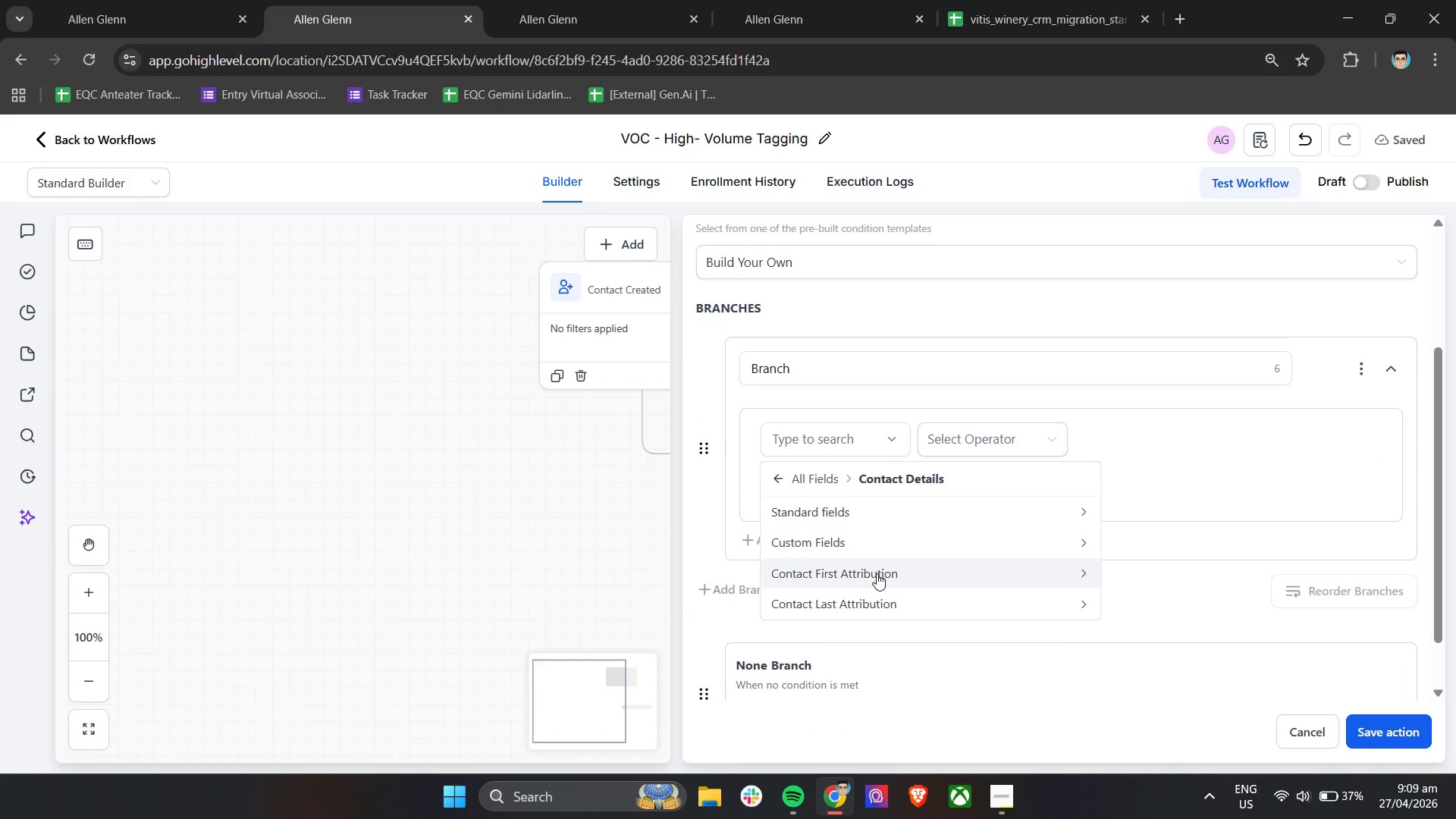 
left_click([885, 548])
 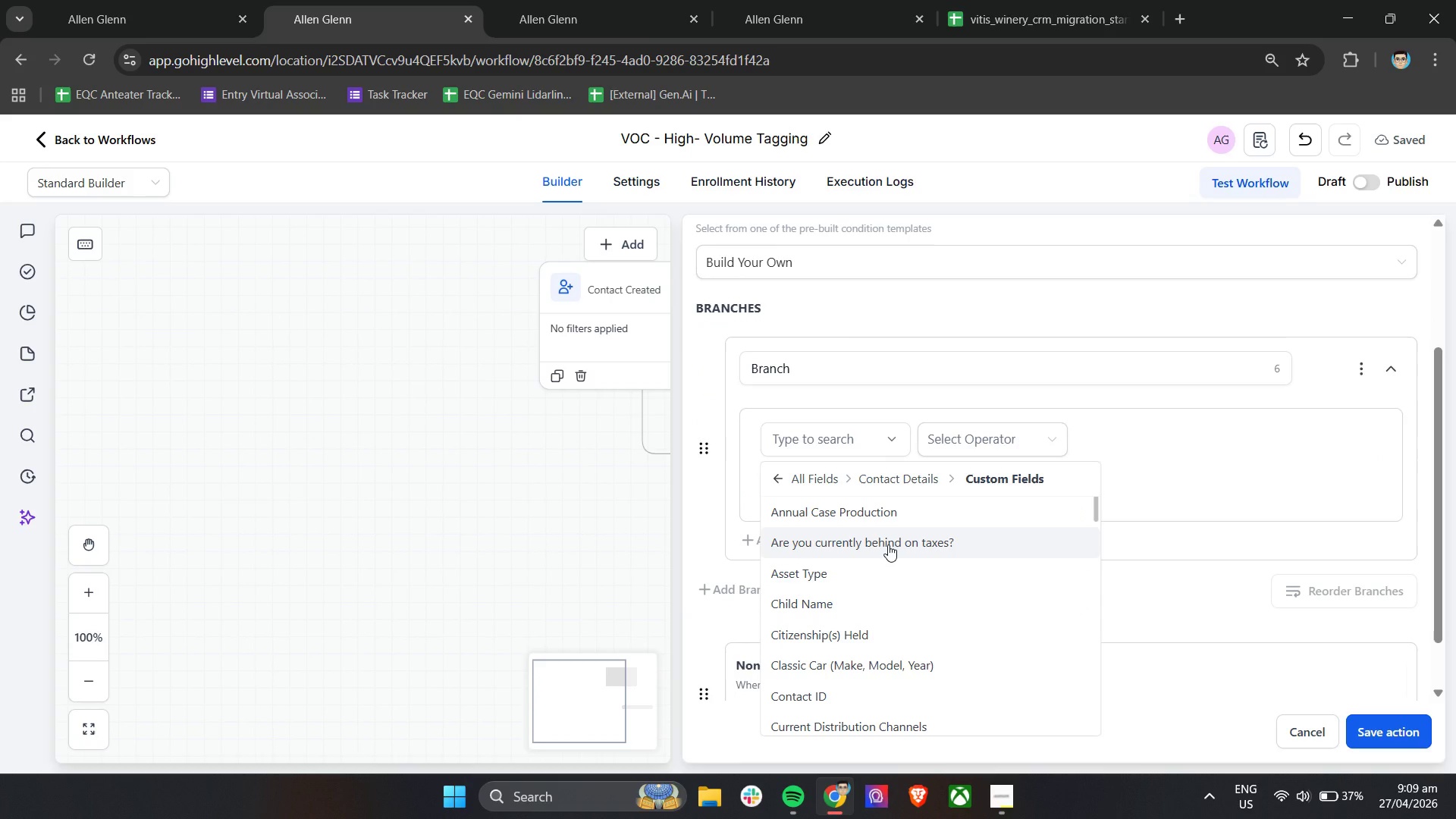 
scroll: coordinate [888, 544], scroll_direction: up, amount: 1.0
 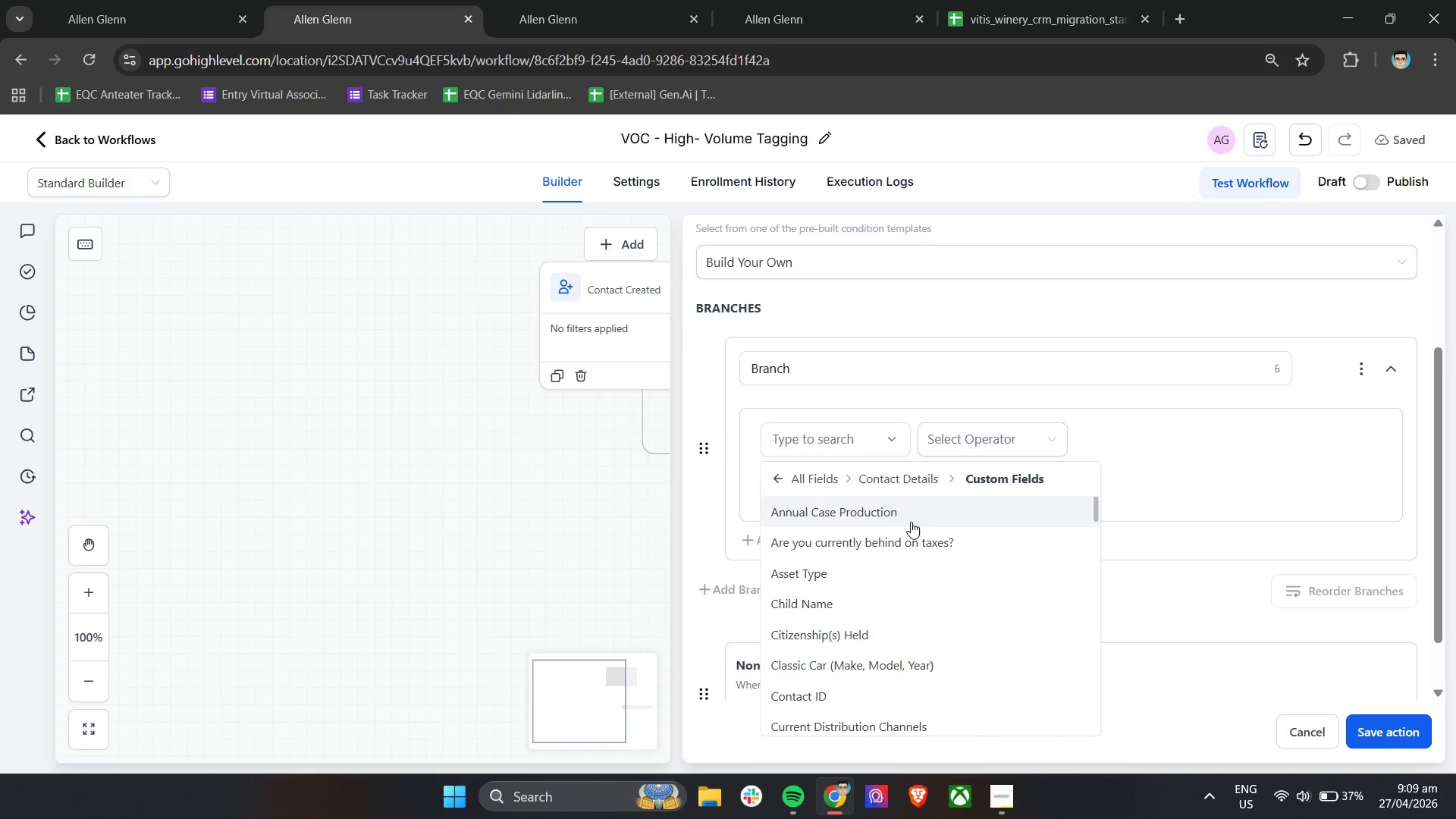 
left_click([912, 521])
 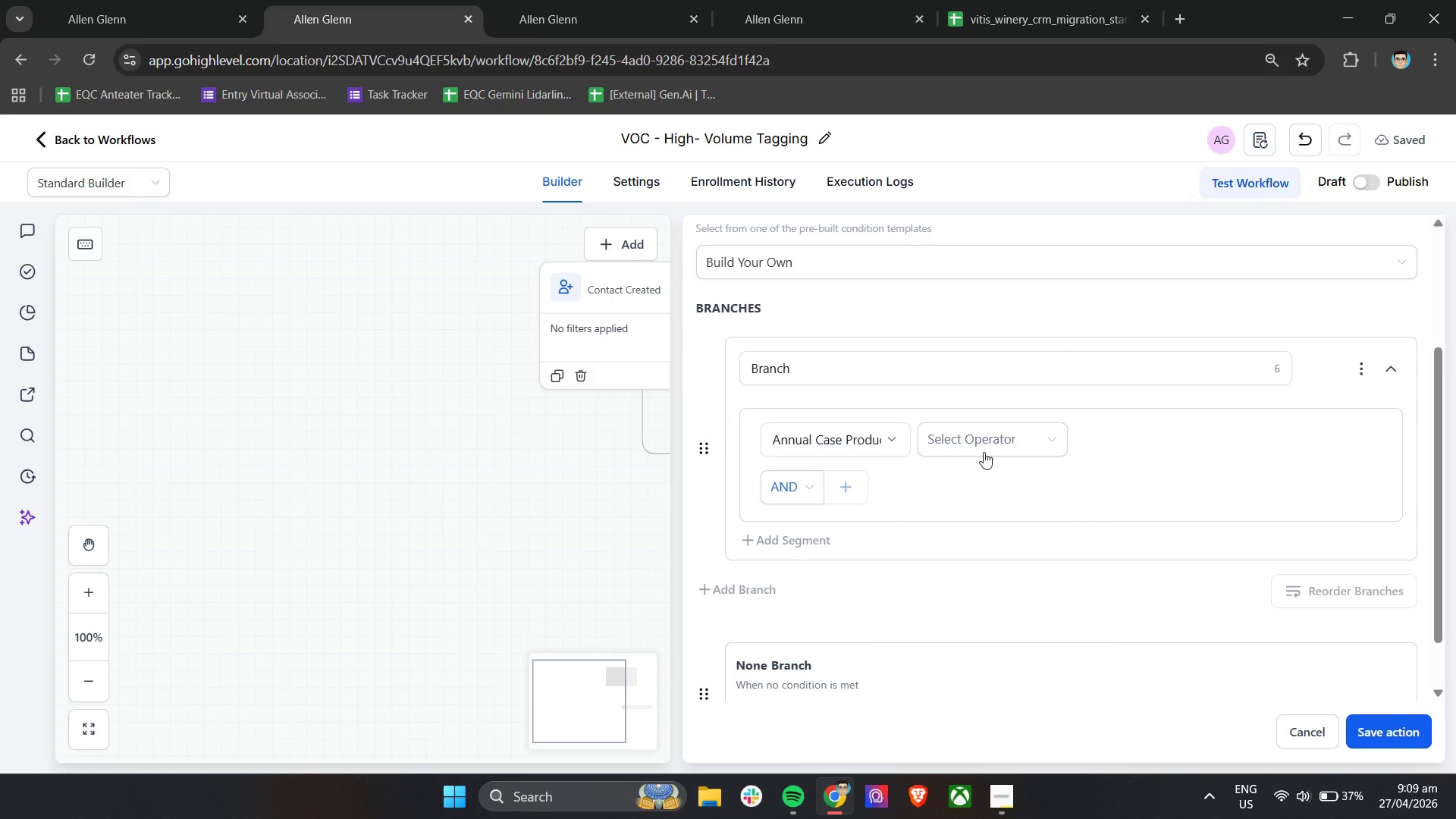 
double_click([989, 444])
 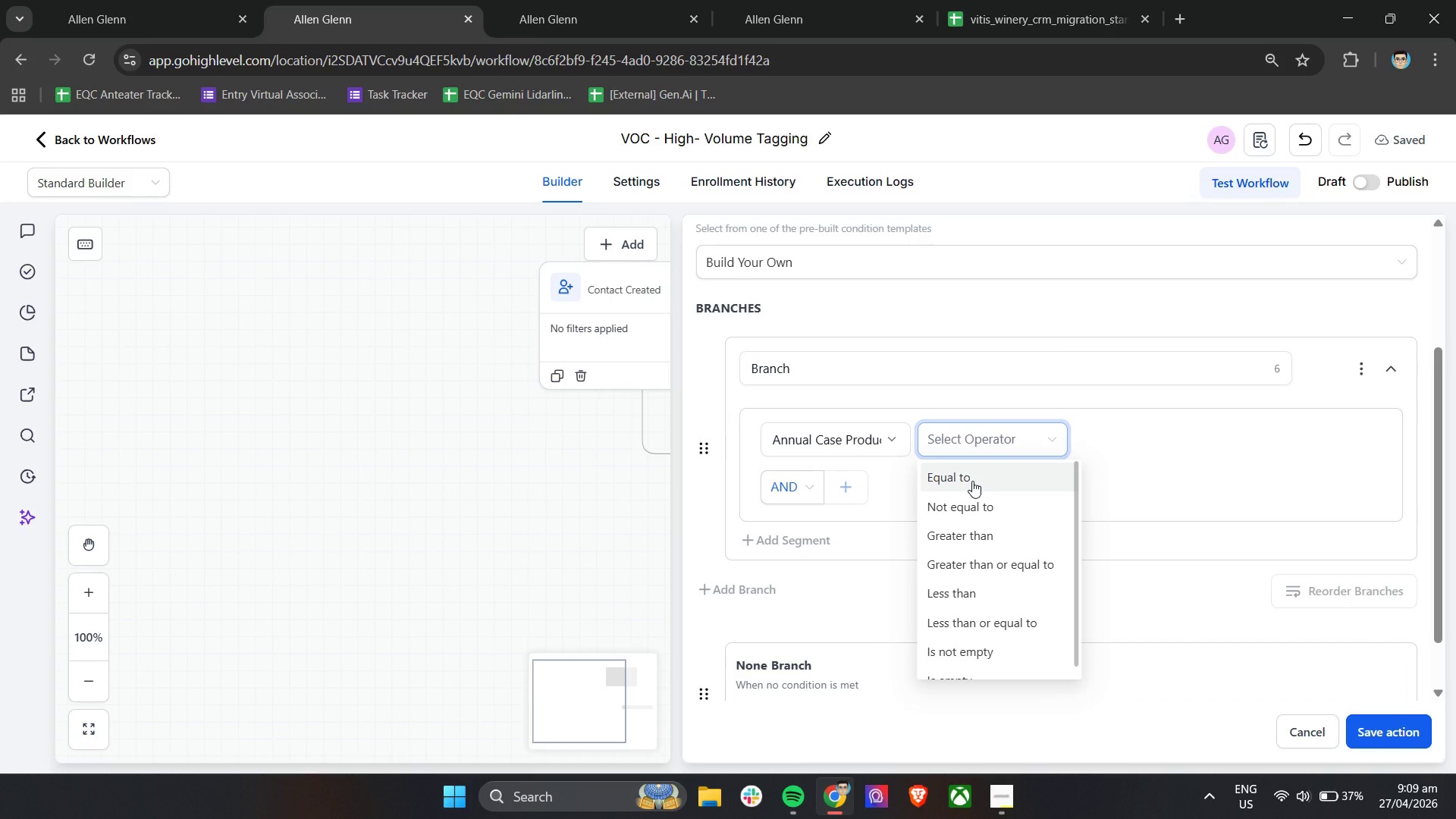 
left_click([983, 534])
 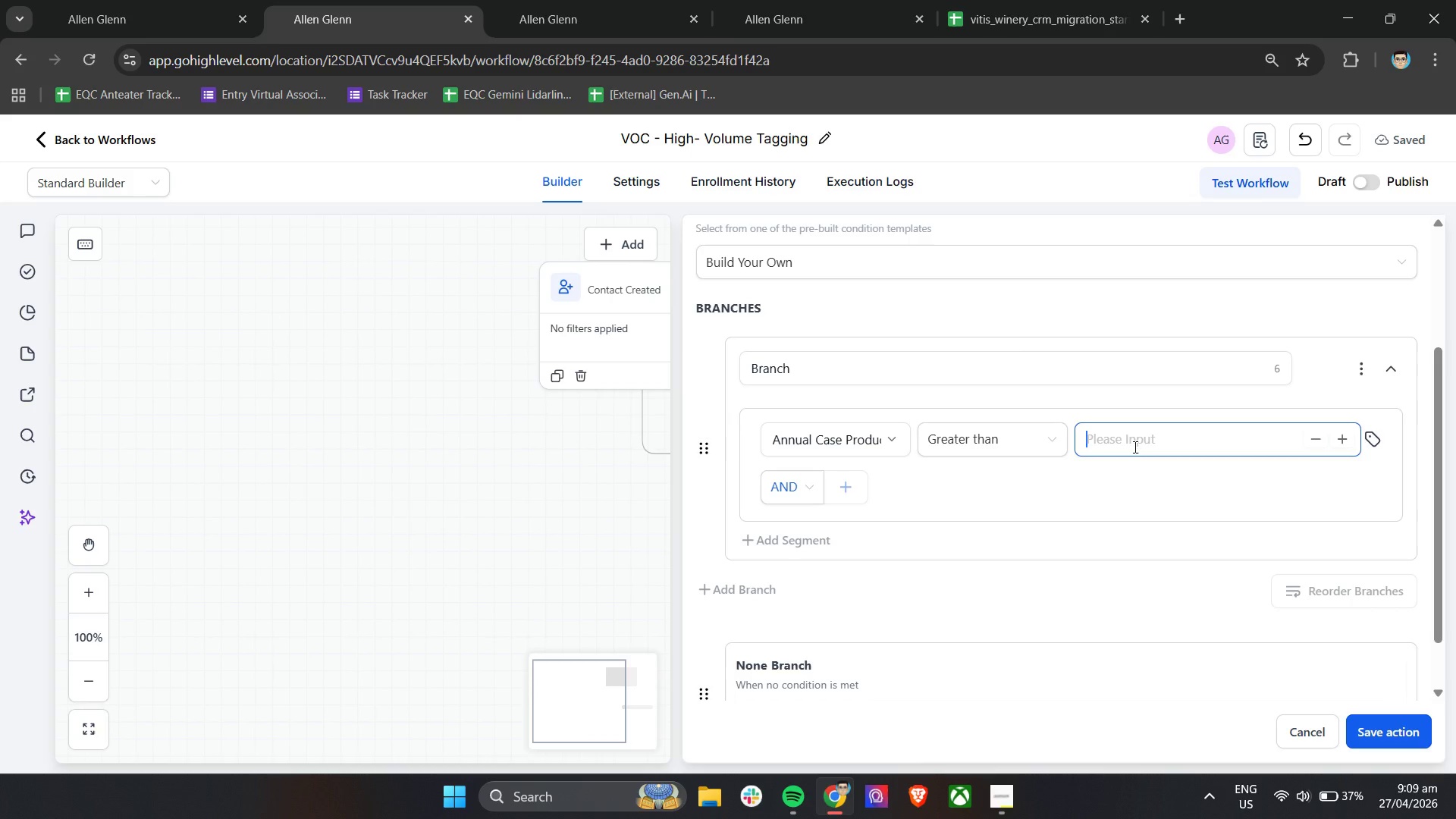 
type(10000)
 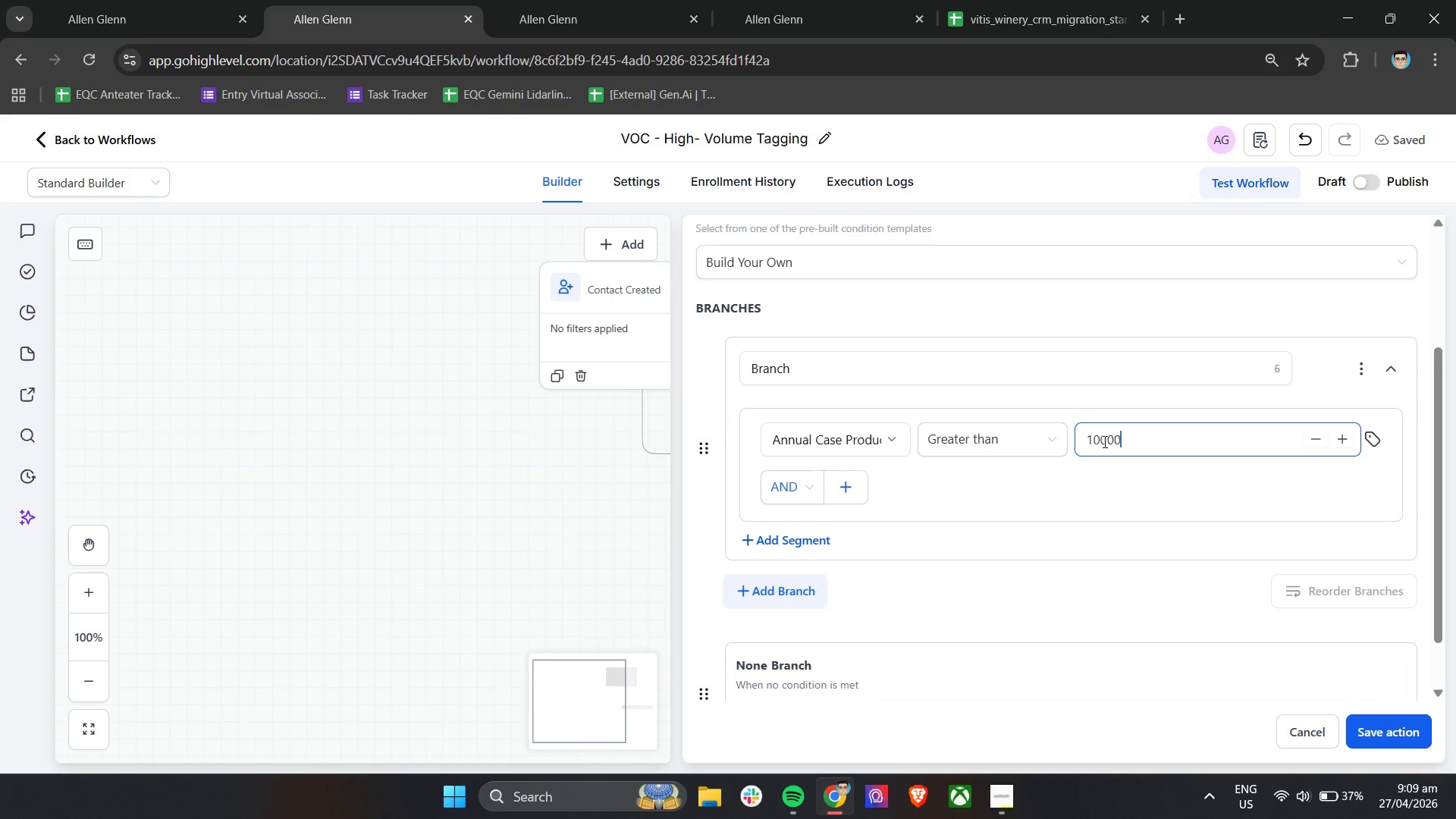 
left_click([1102, 441])
 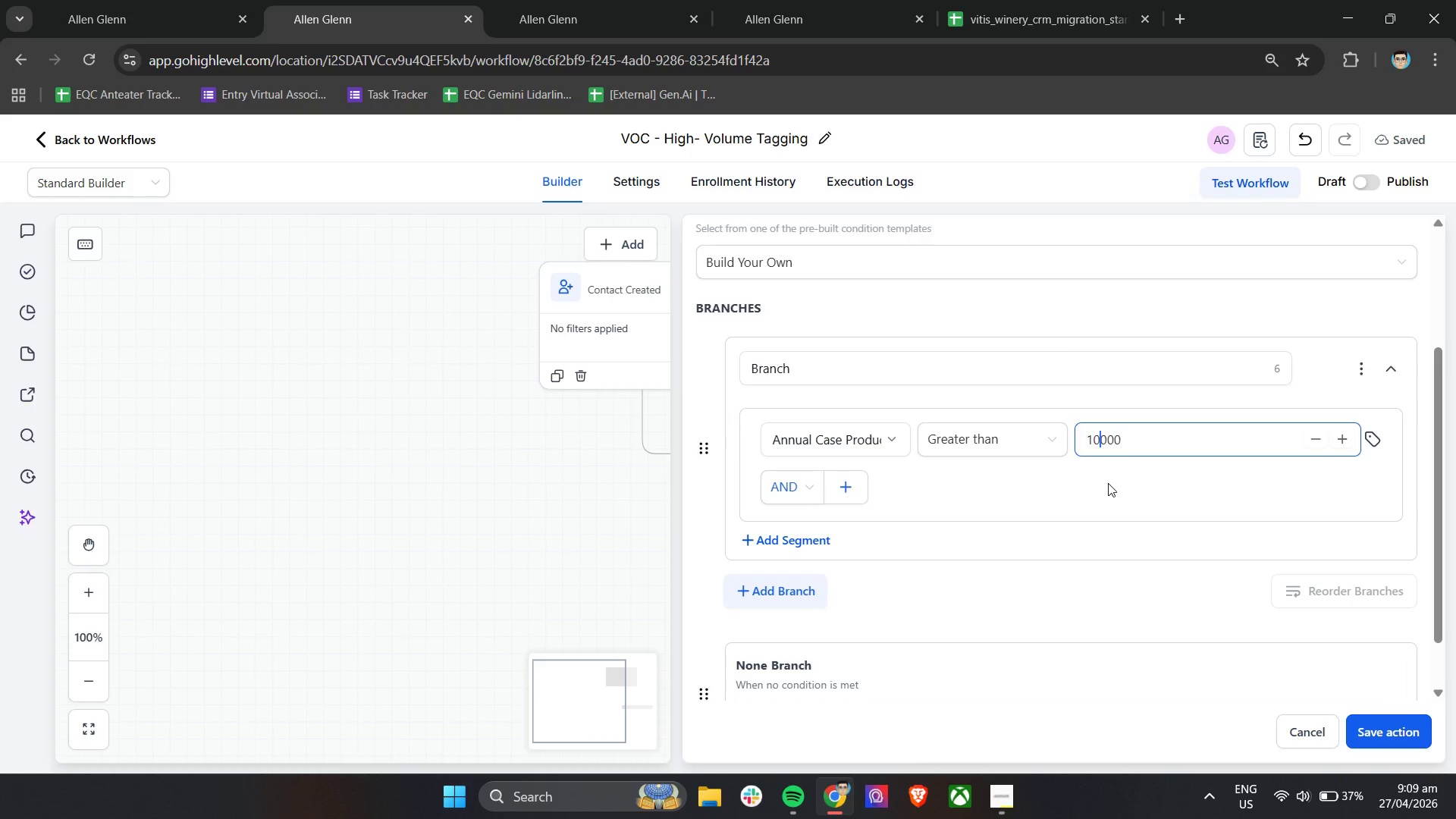 
left_click([1108, 483])
 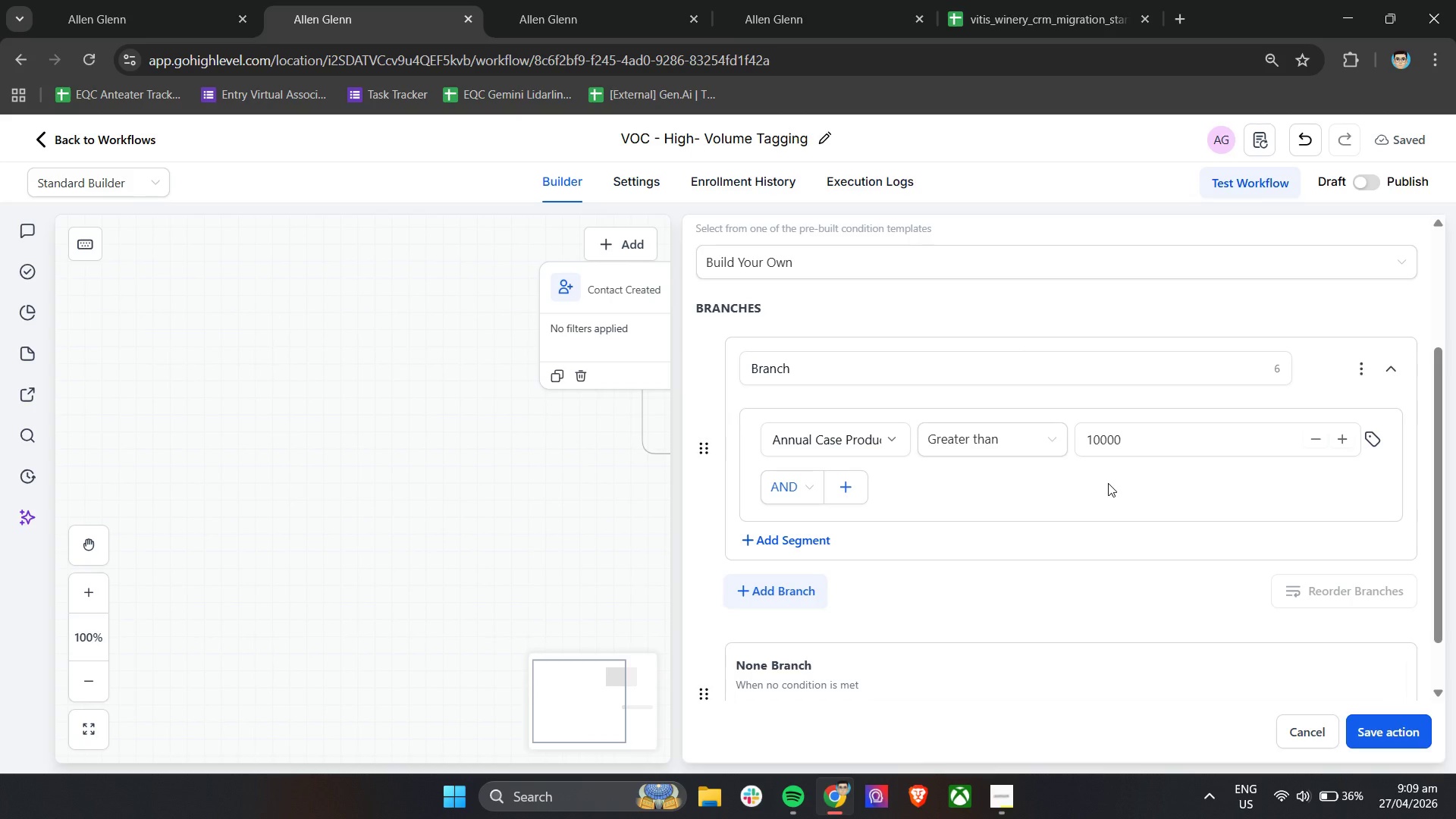 
wait(21.09)
 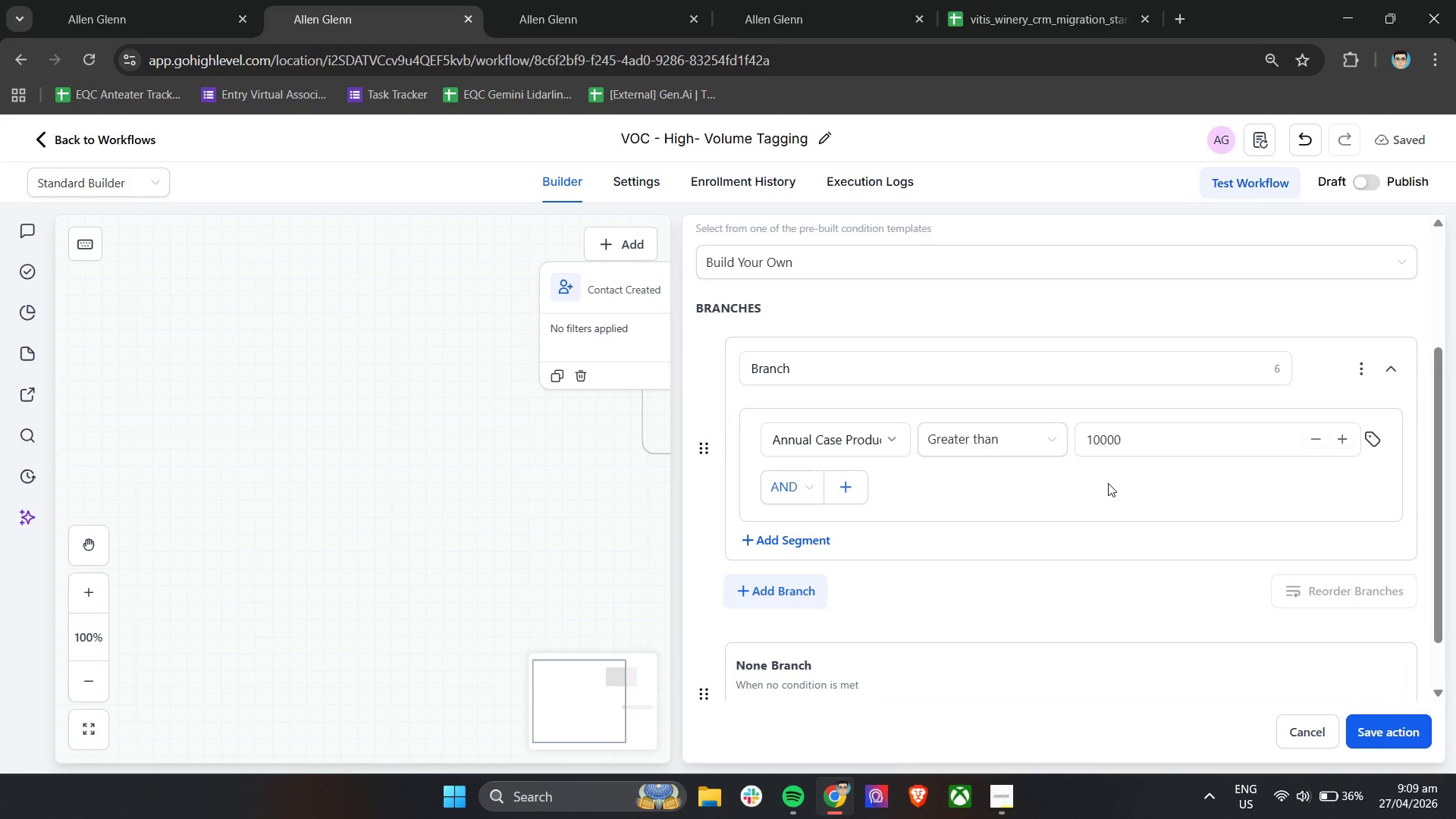 
left_click_drag(start_coordinate=[817, 366], to_coordinate=[701, 368])
 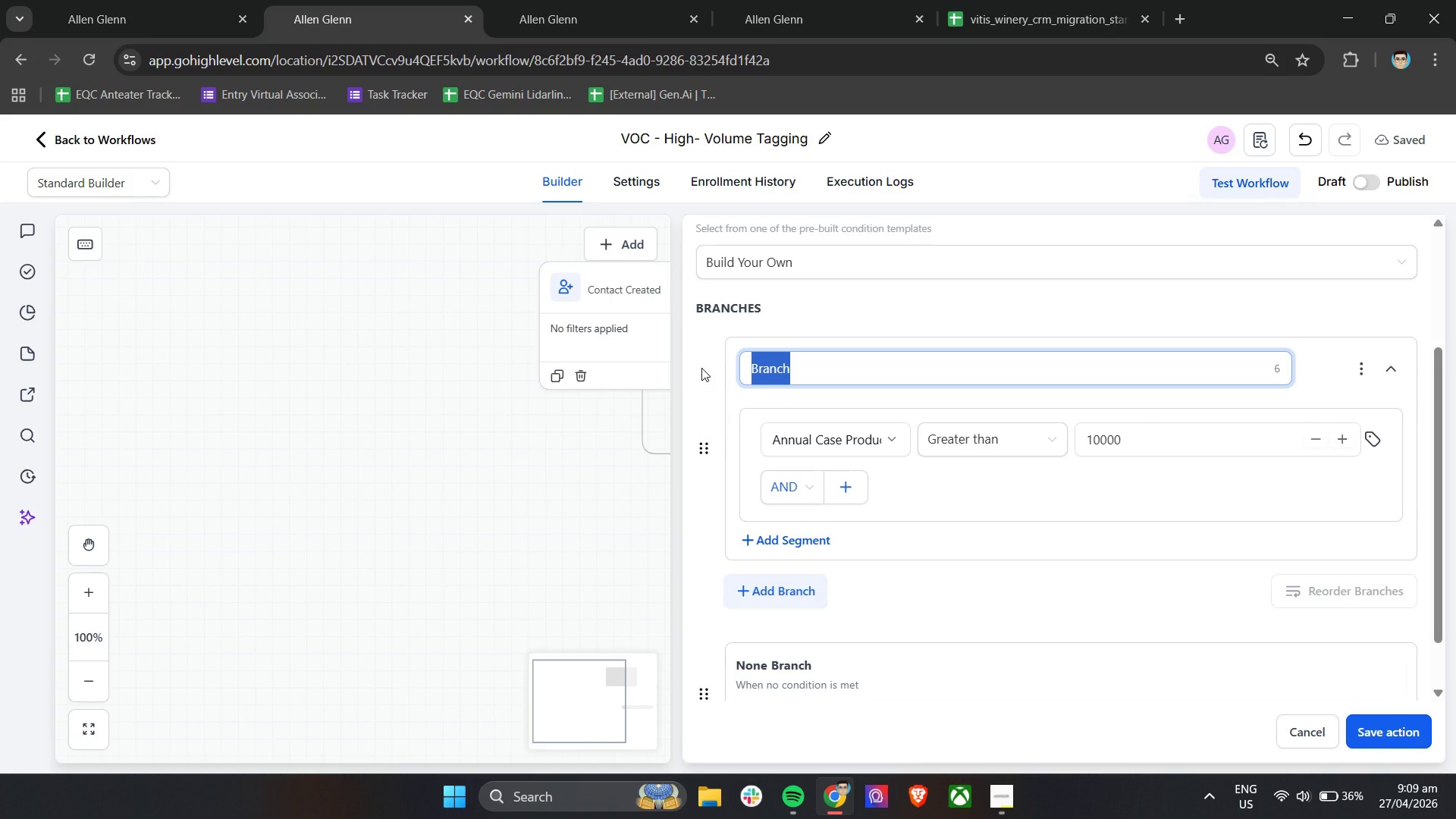 
type(High Volume)
 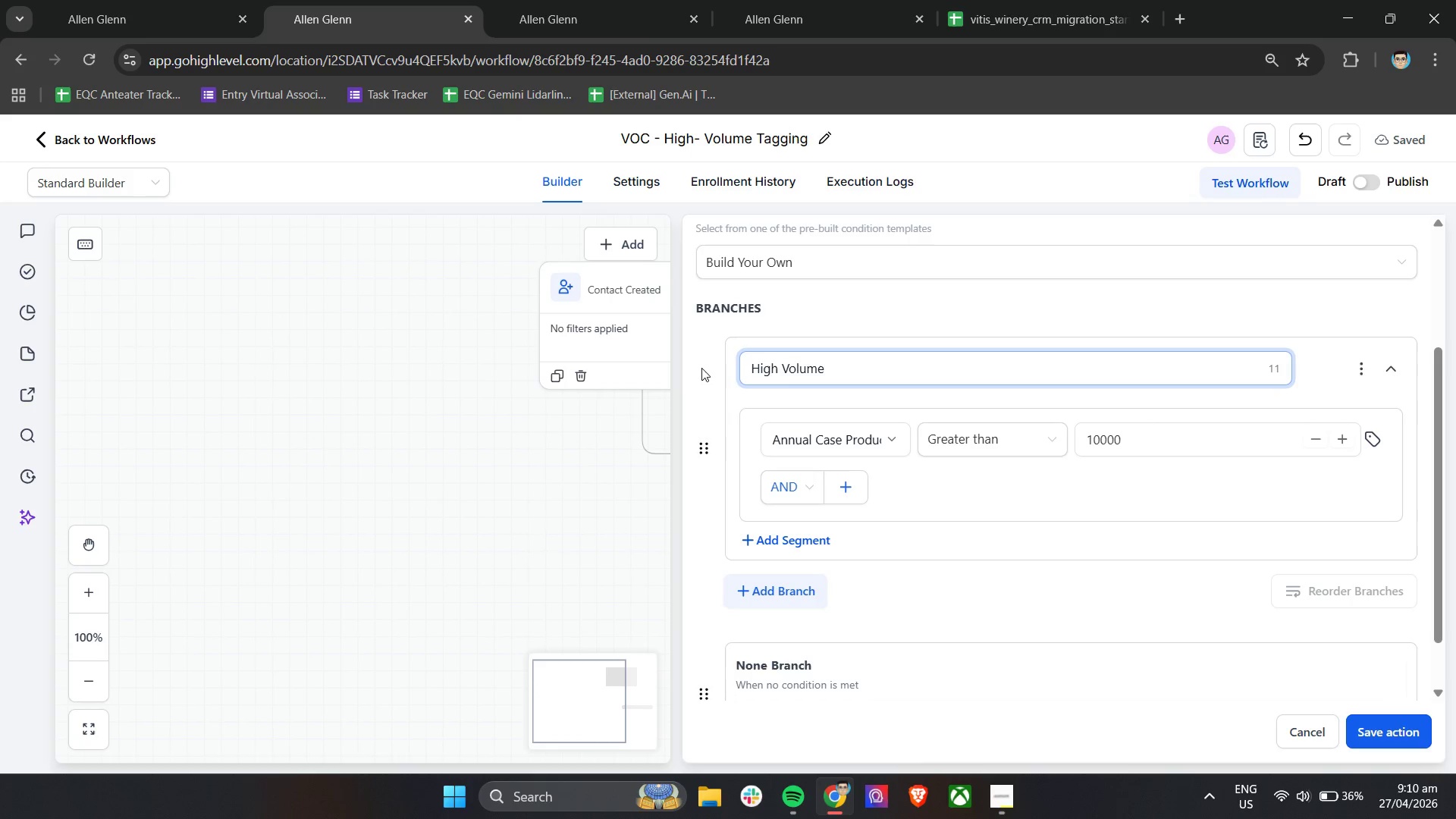 
left_click([1385, 730])
 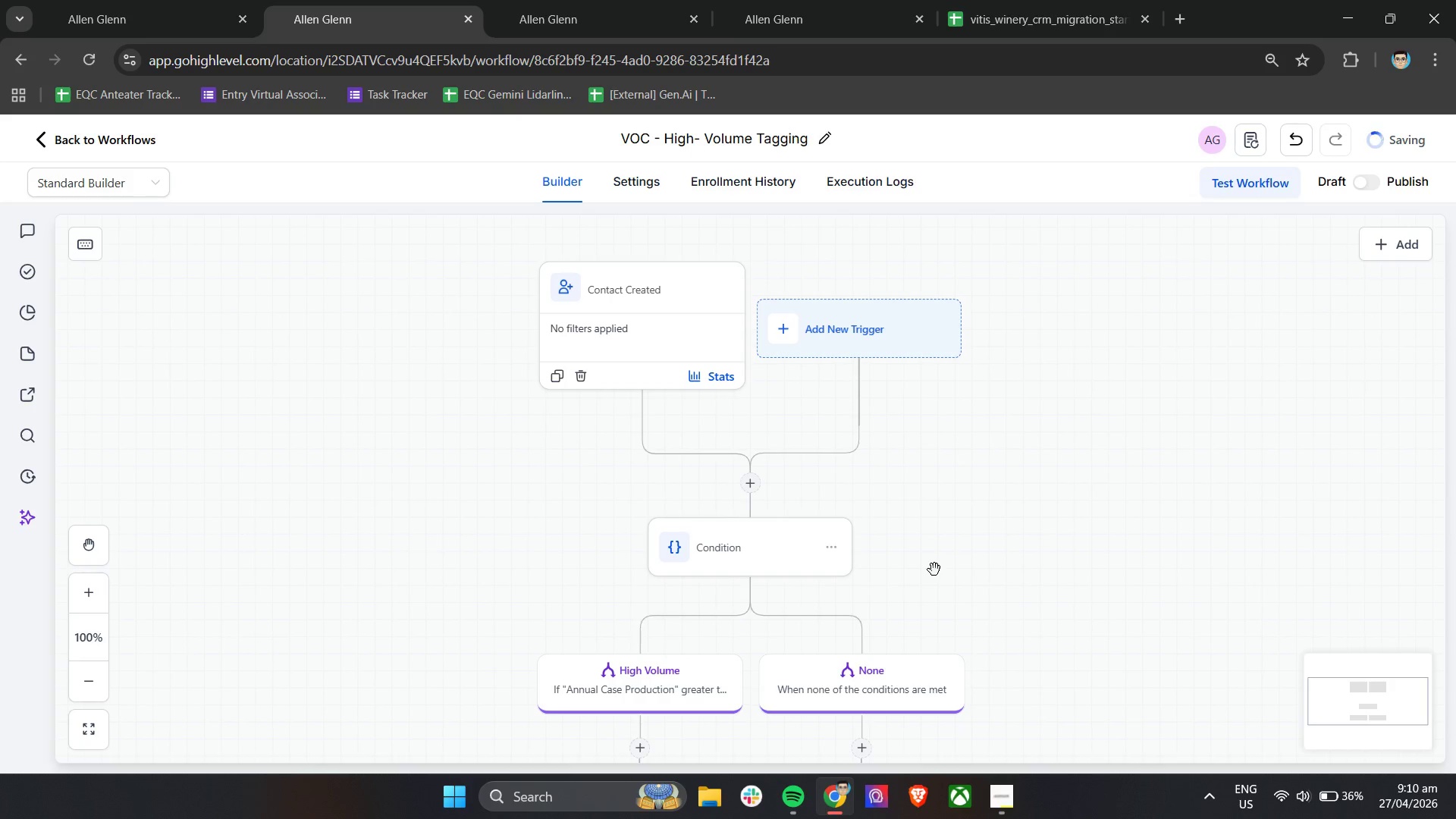 
scroll: coordinate [958, 653], scroll_direction: down, amount: 2.0